 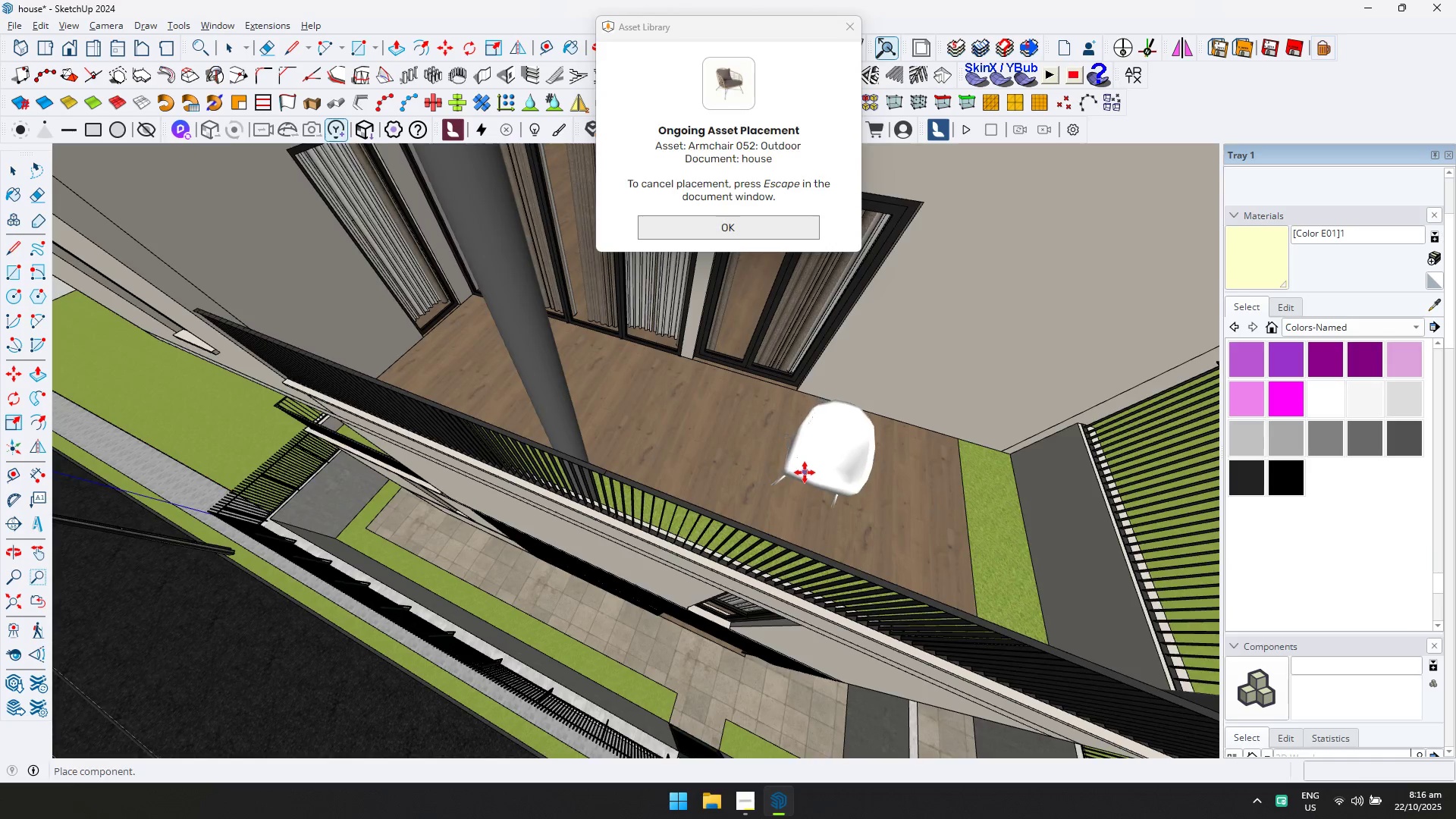 
hold_key(key=ShiftLeft, duration=0.31)
 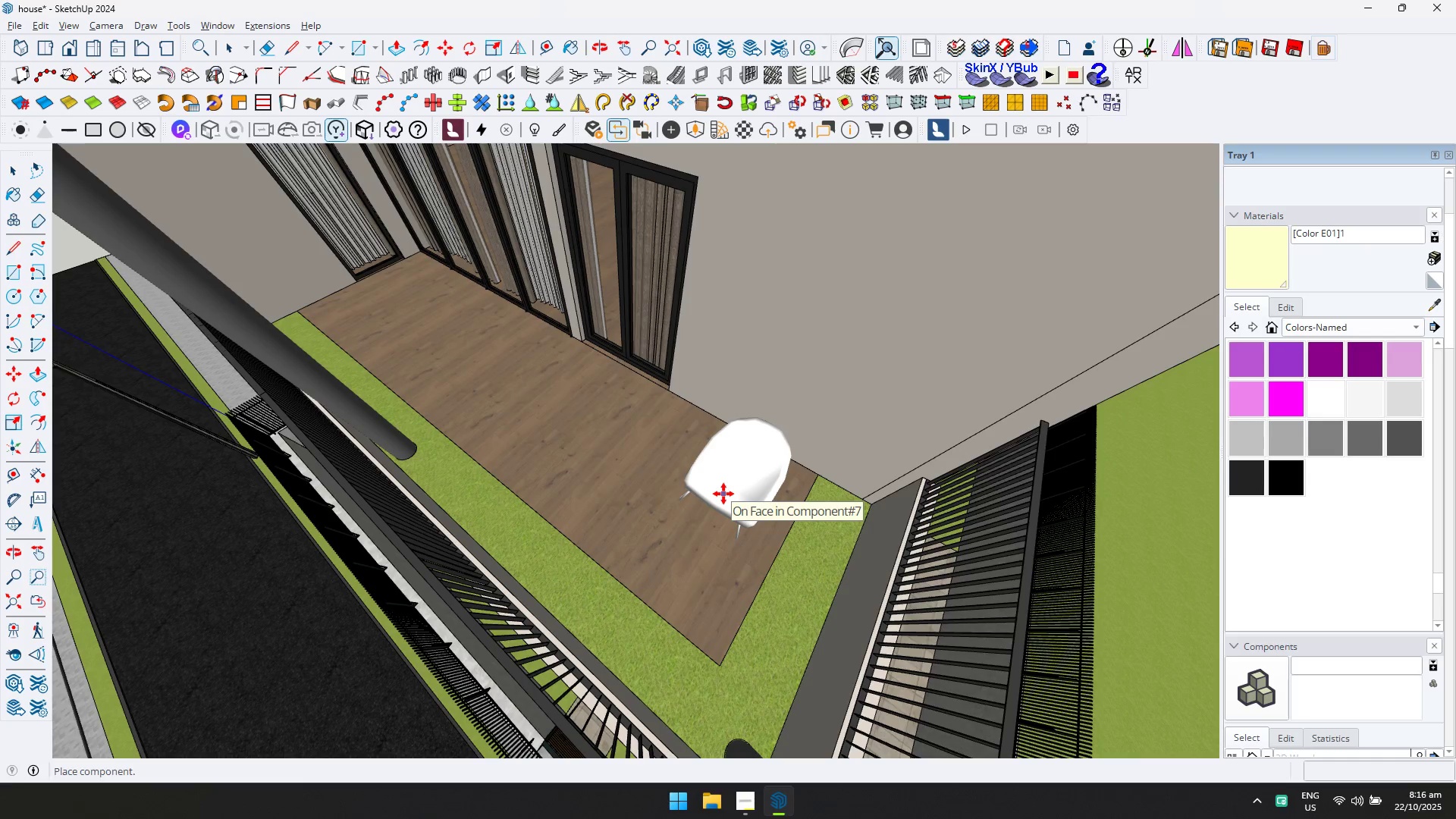 
left_click([728, 503])
 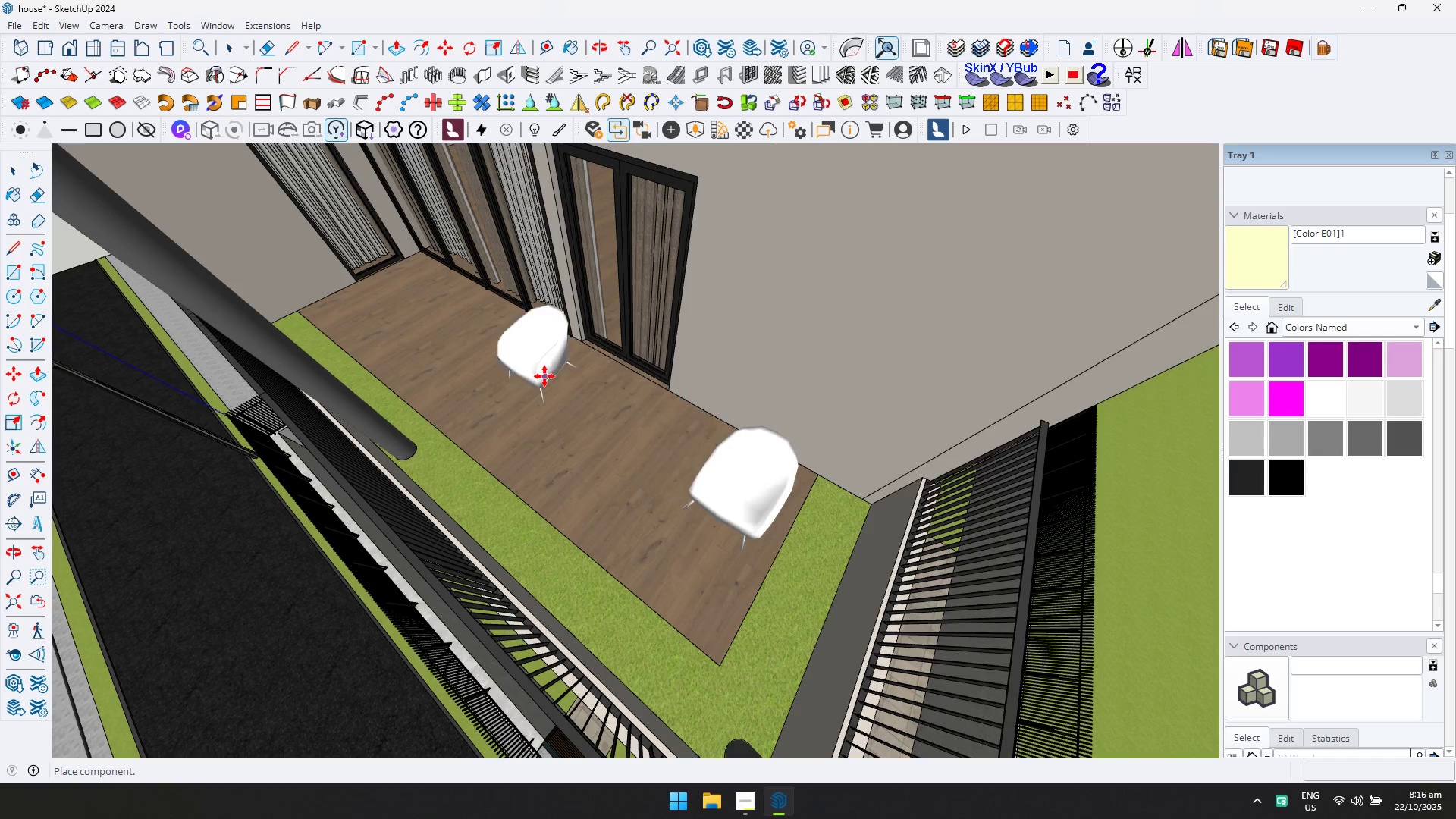 
key(Escape)
 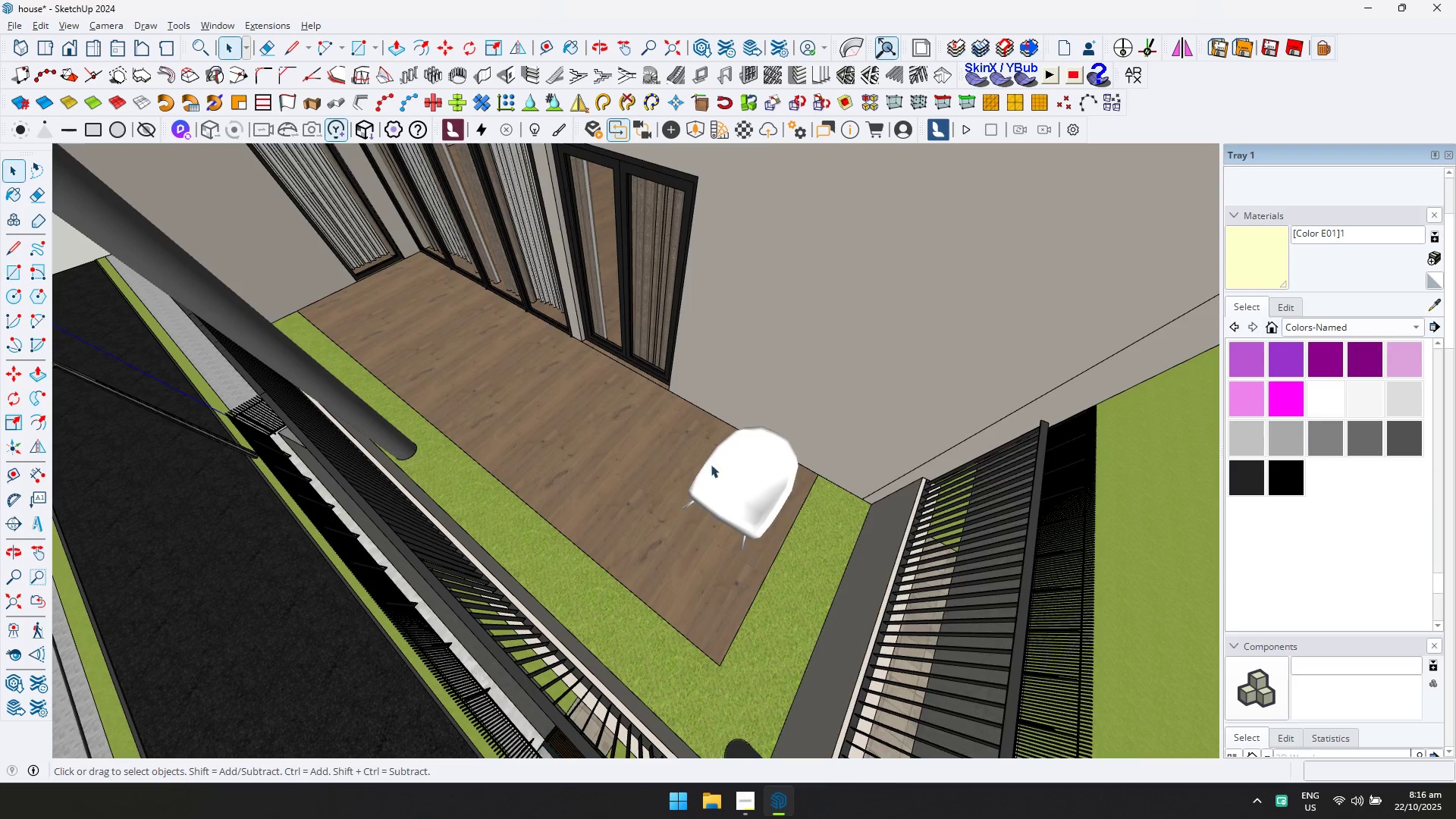 
left_click([718, 481])
 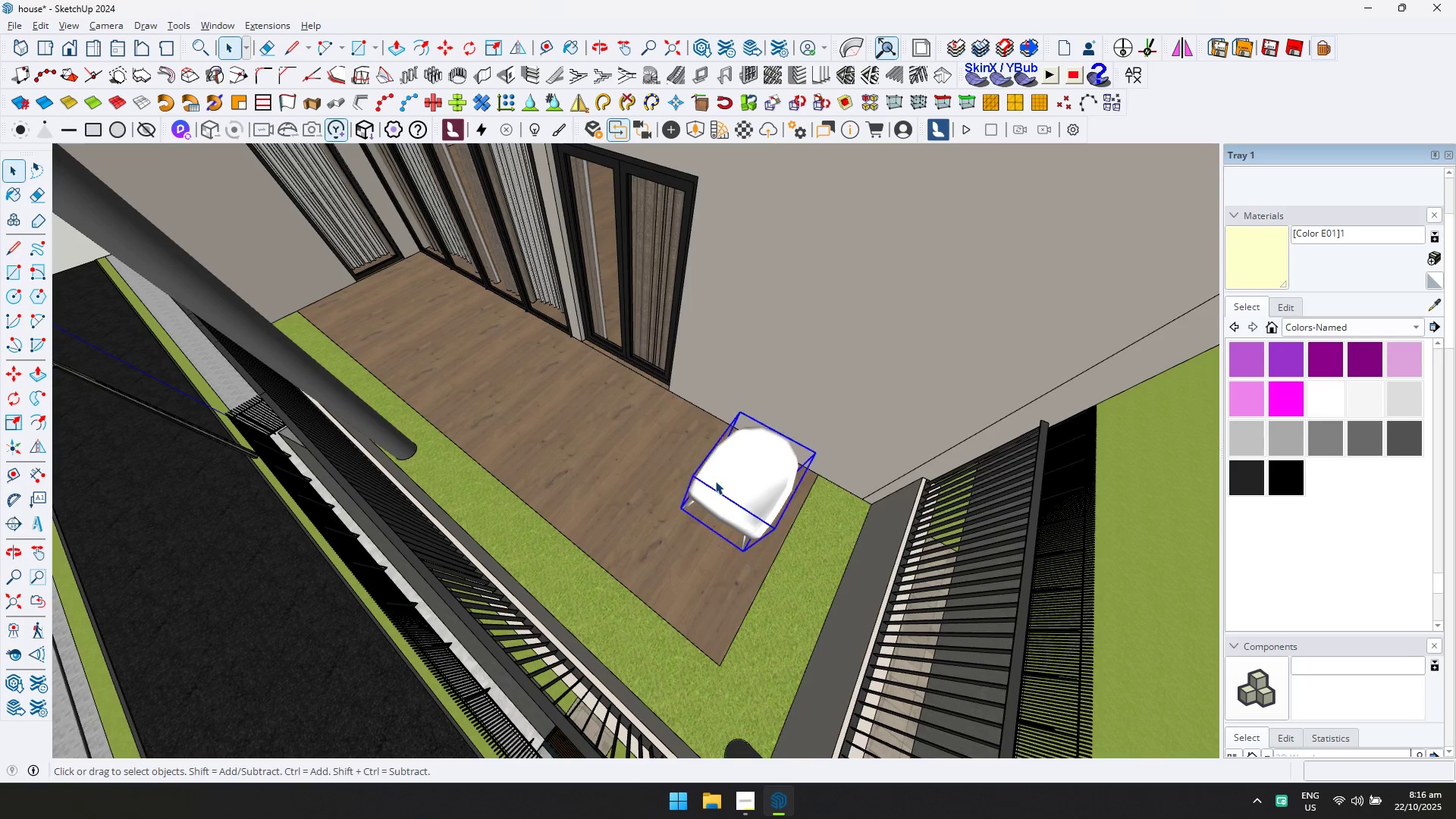 
key(Q)
 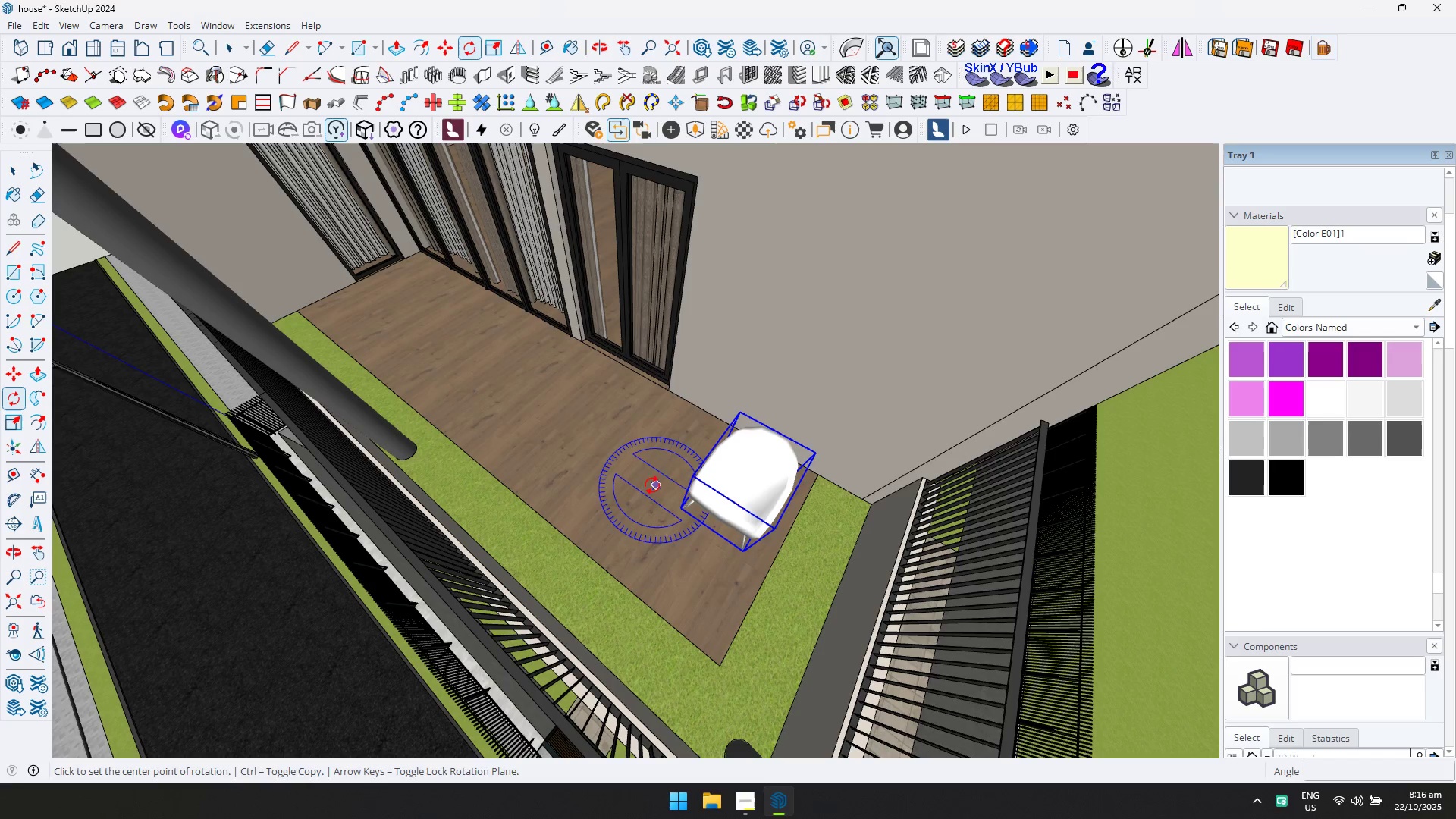 
double_click([651, 485])
 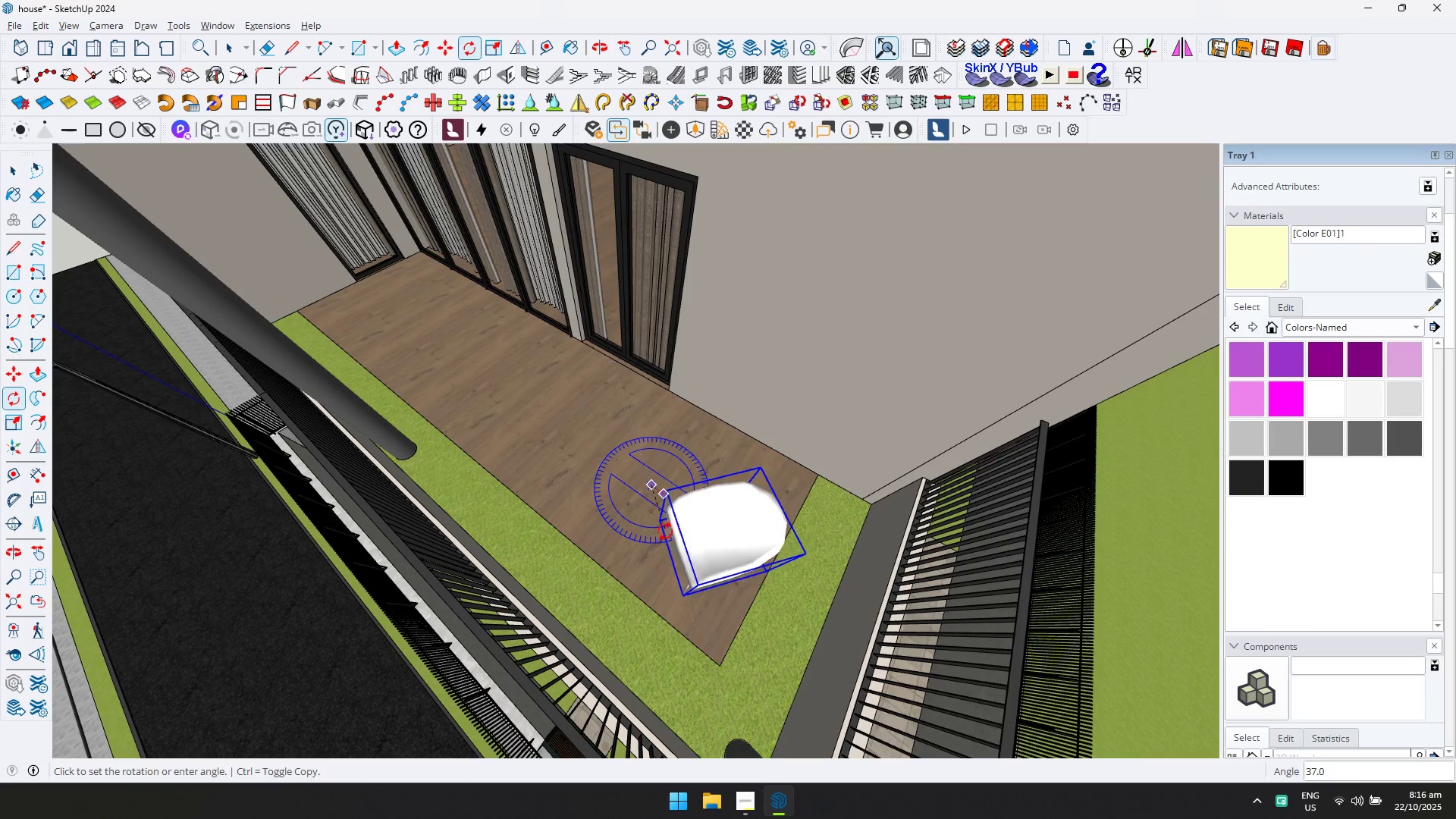 
left_click([660, 539])
 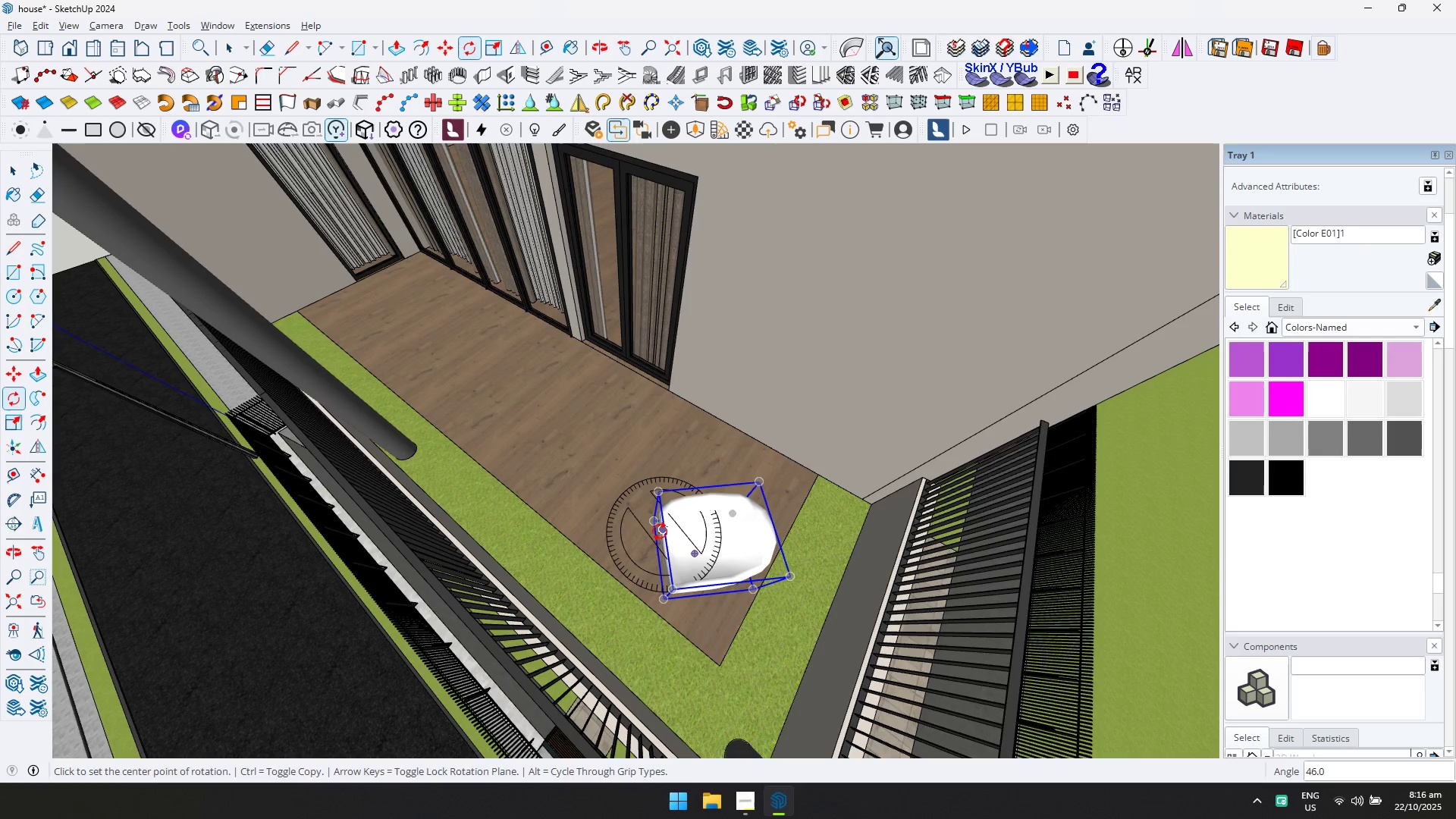 
key(M)
 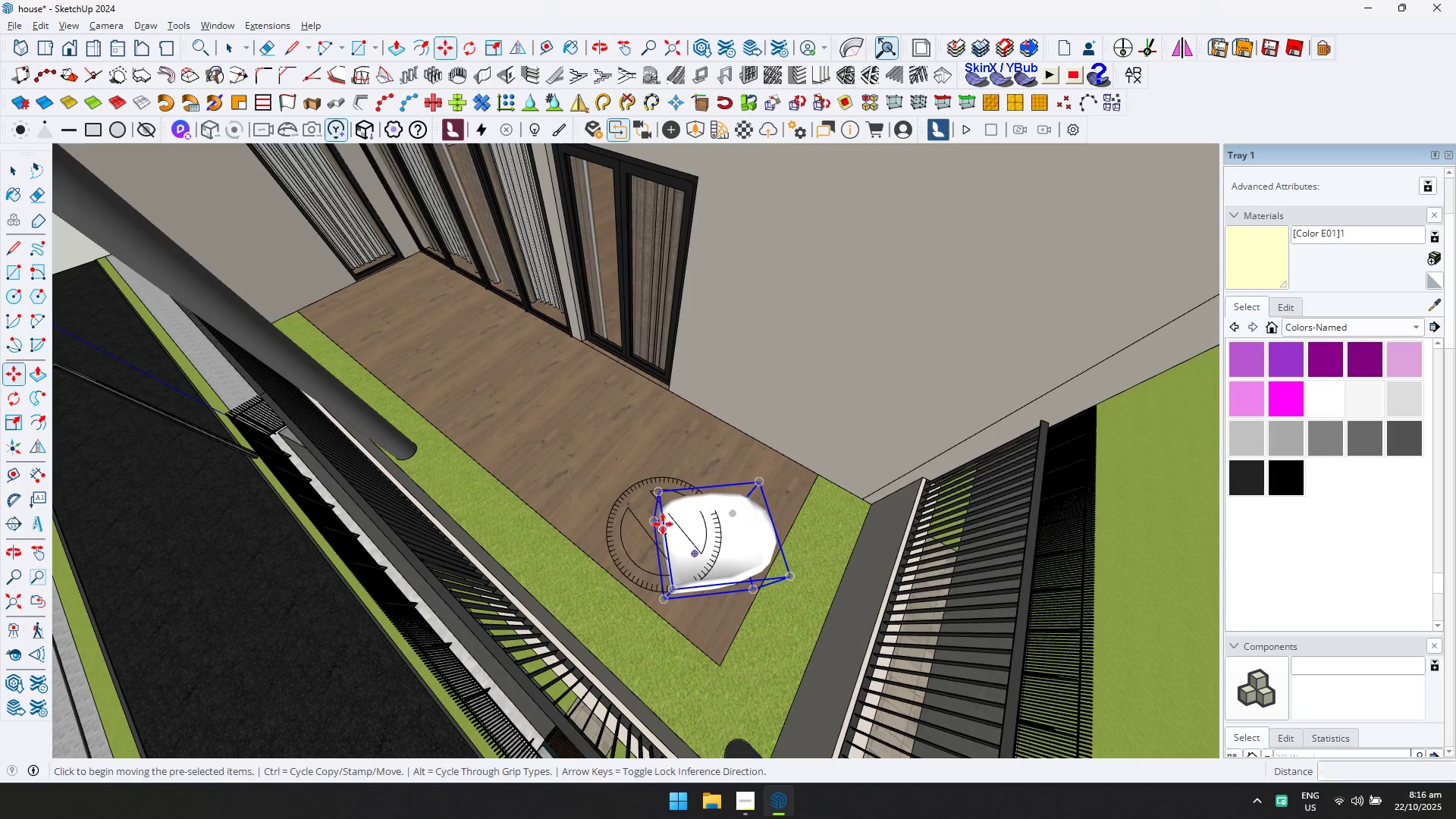 
left_click_drag(start_coordinate=[663, 524], to_coordinate=[669, 516])
 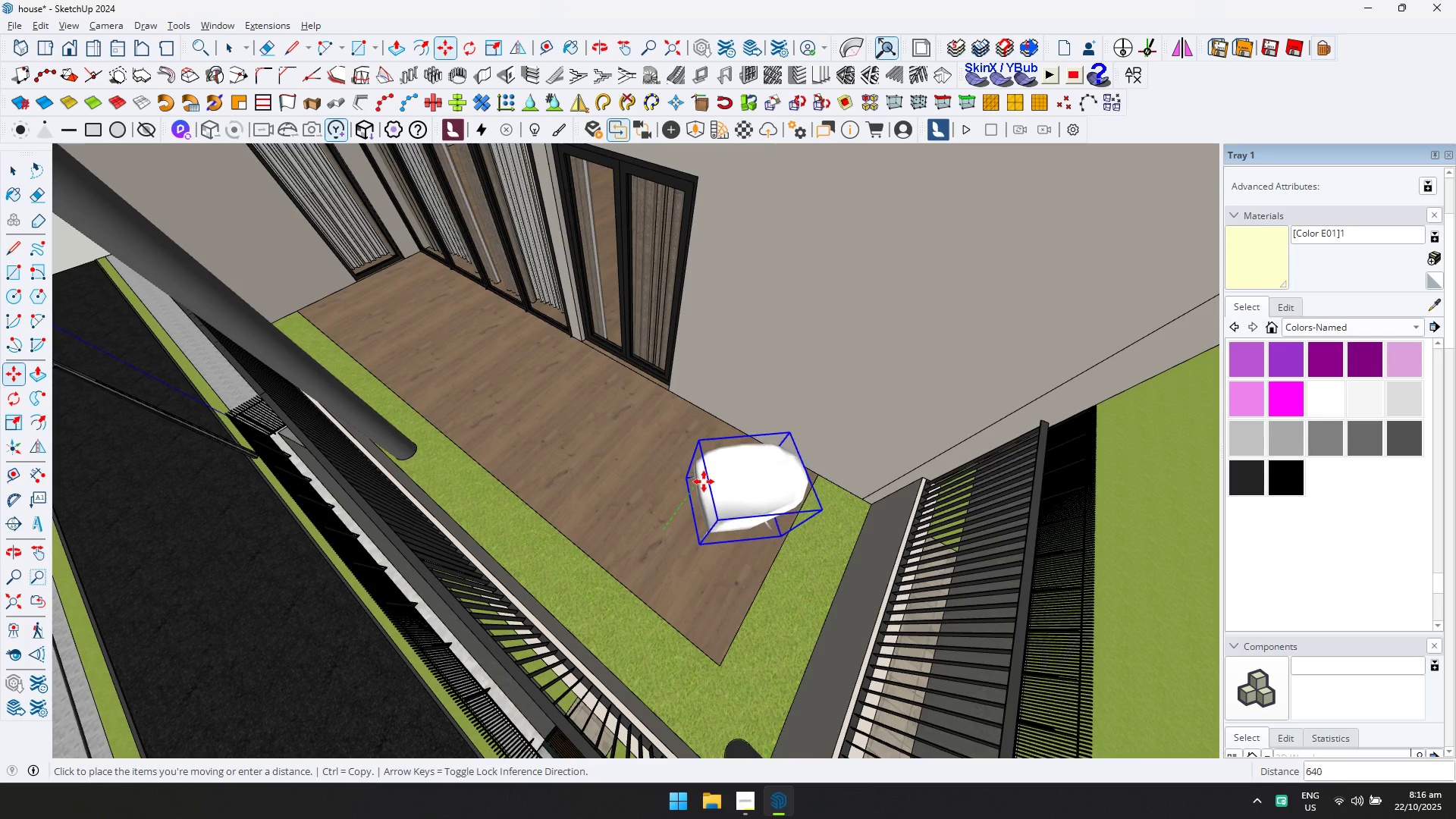 
left_click([704, 481])
 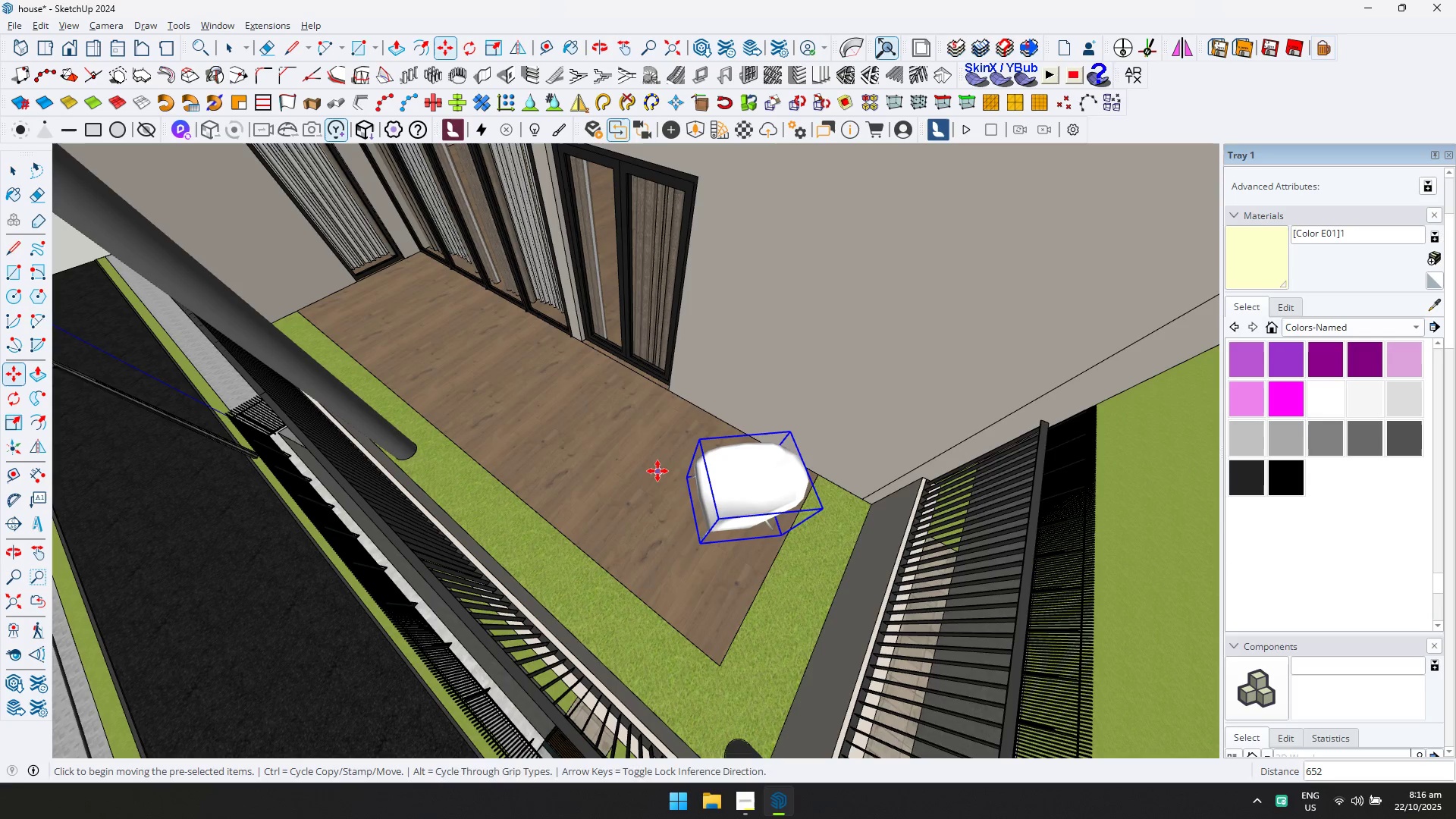 
key(Q)
 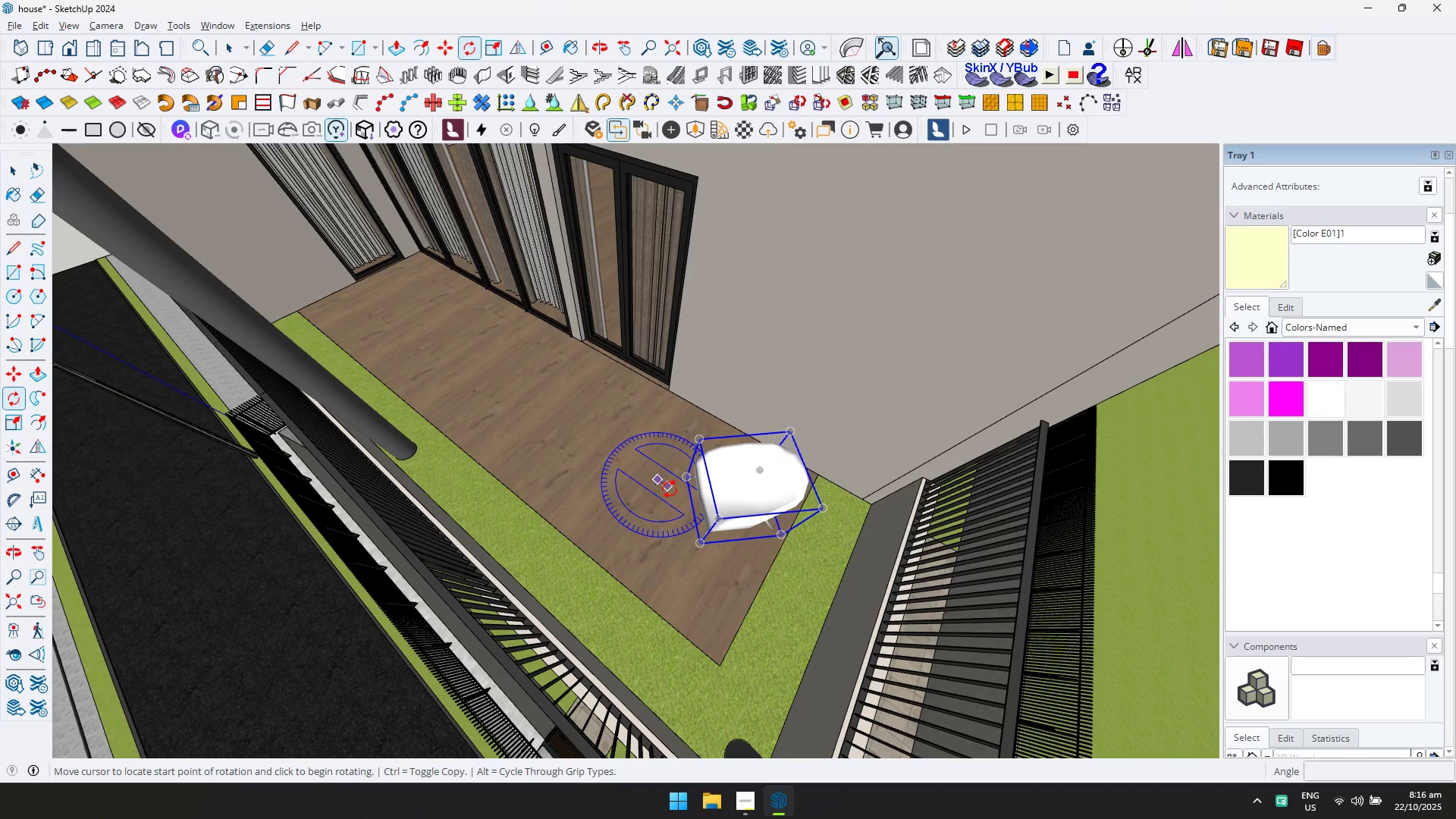 
double_click([670, 490])
 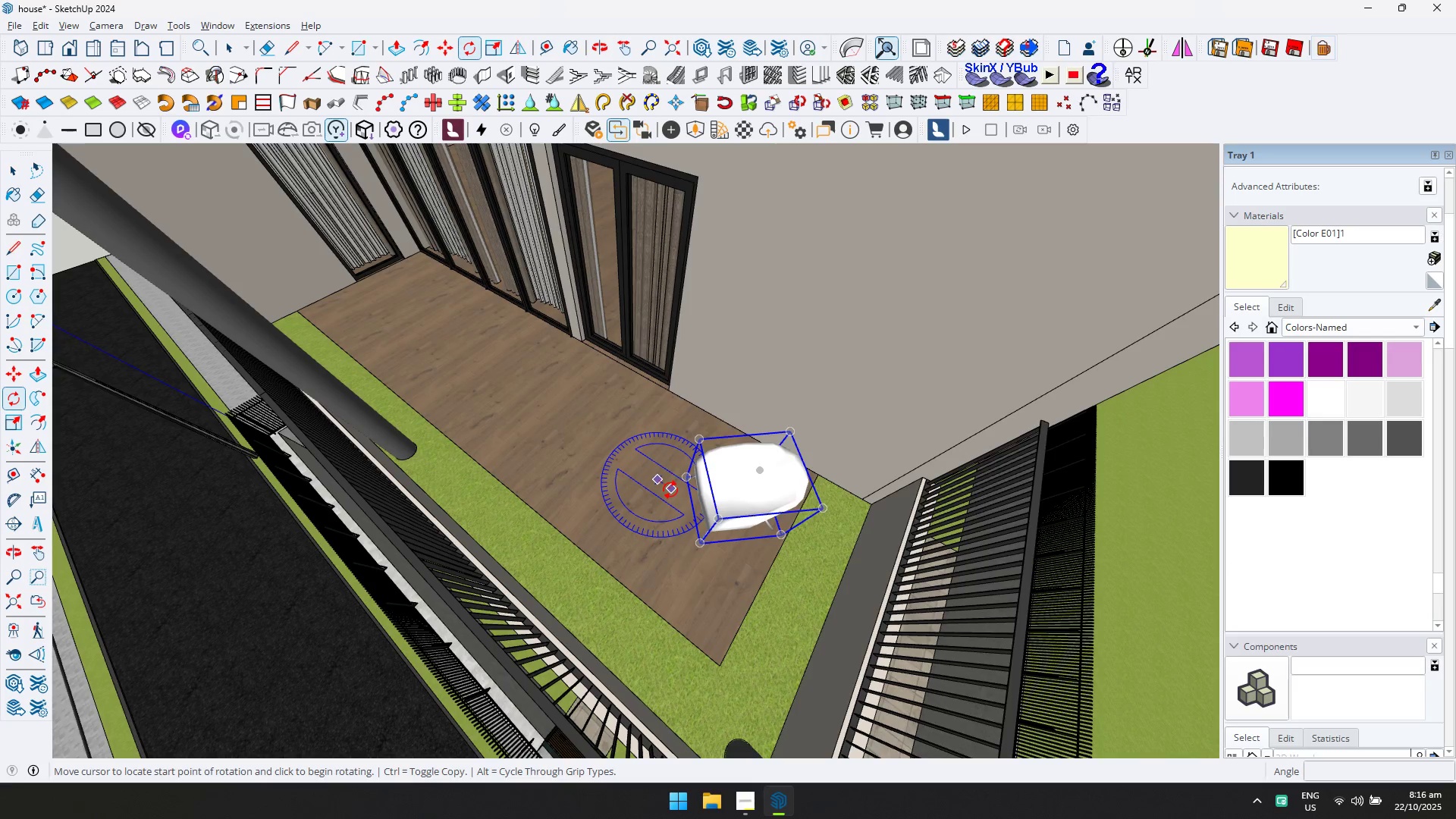 
key(Control+ControlLeft)
 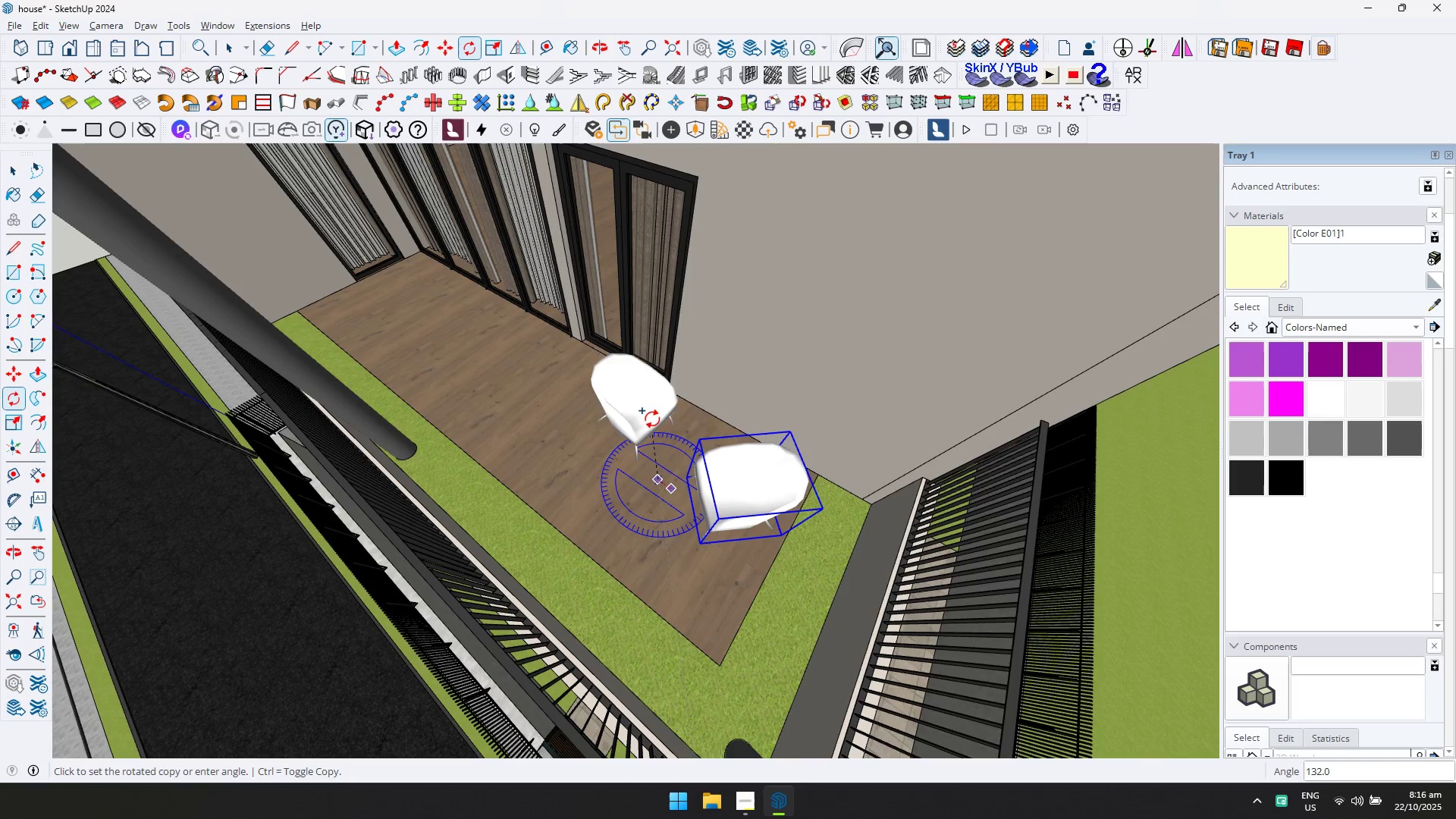 
left_click([664, 427])
 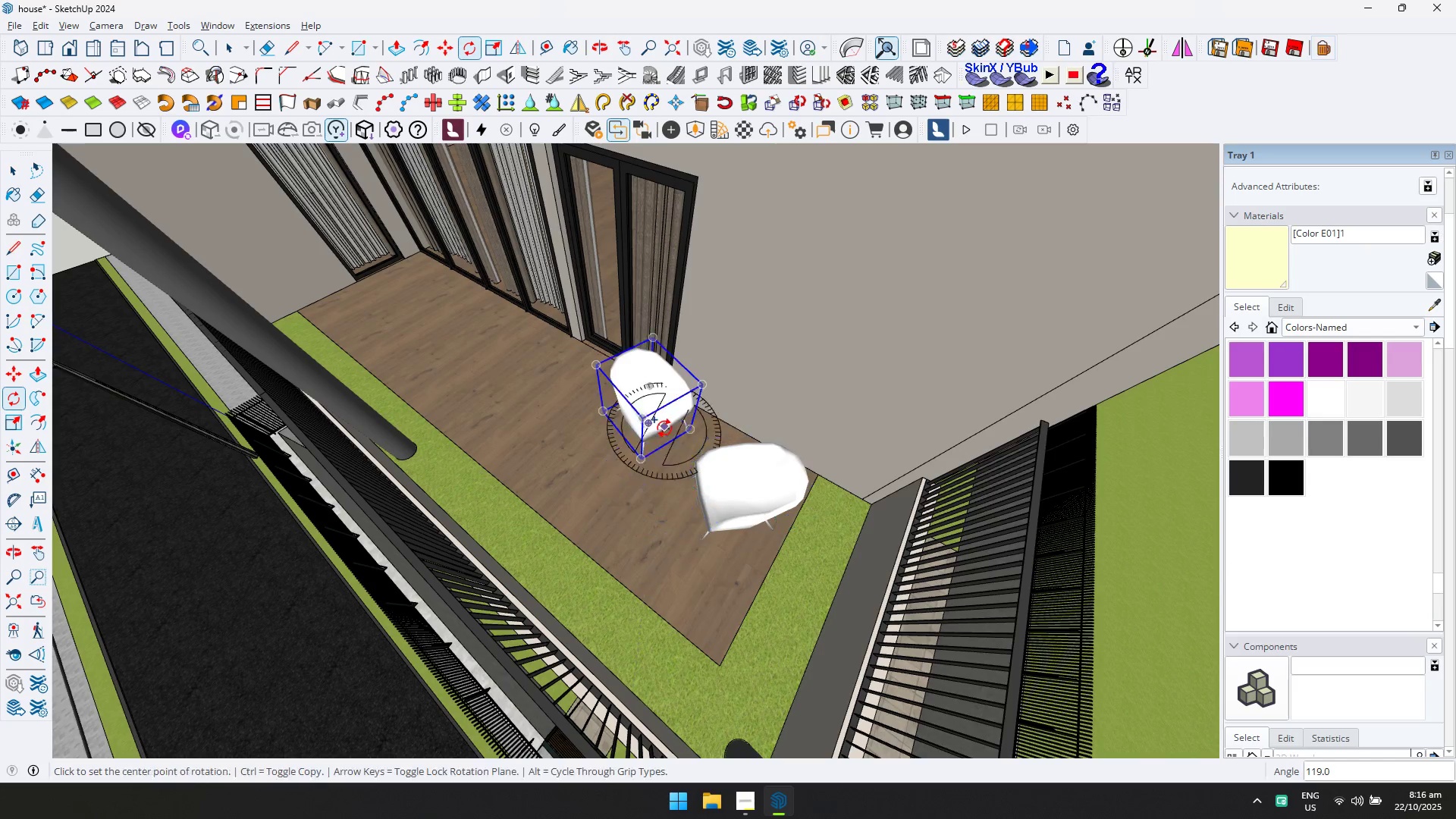 
key(M)
 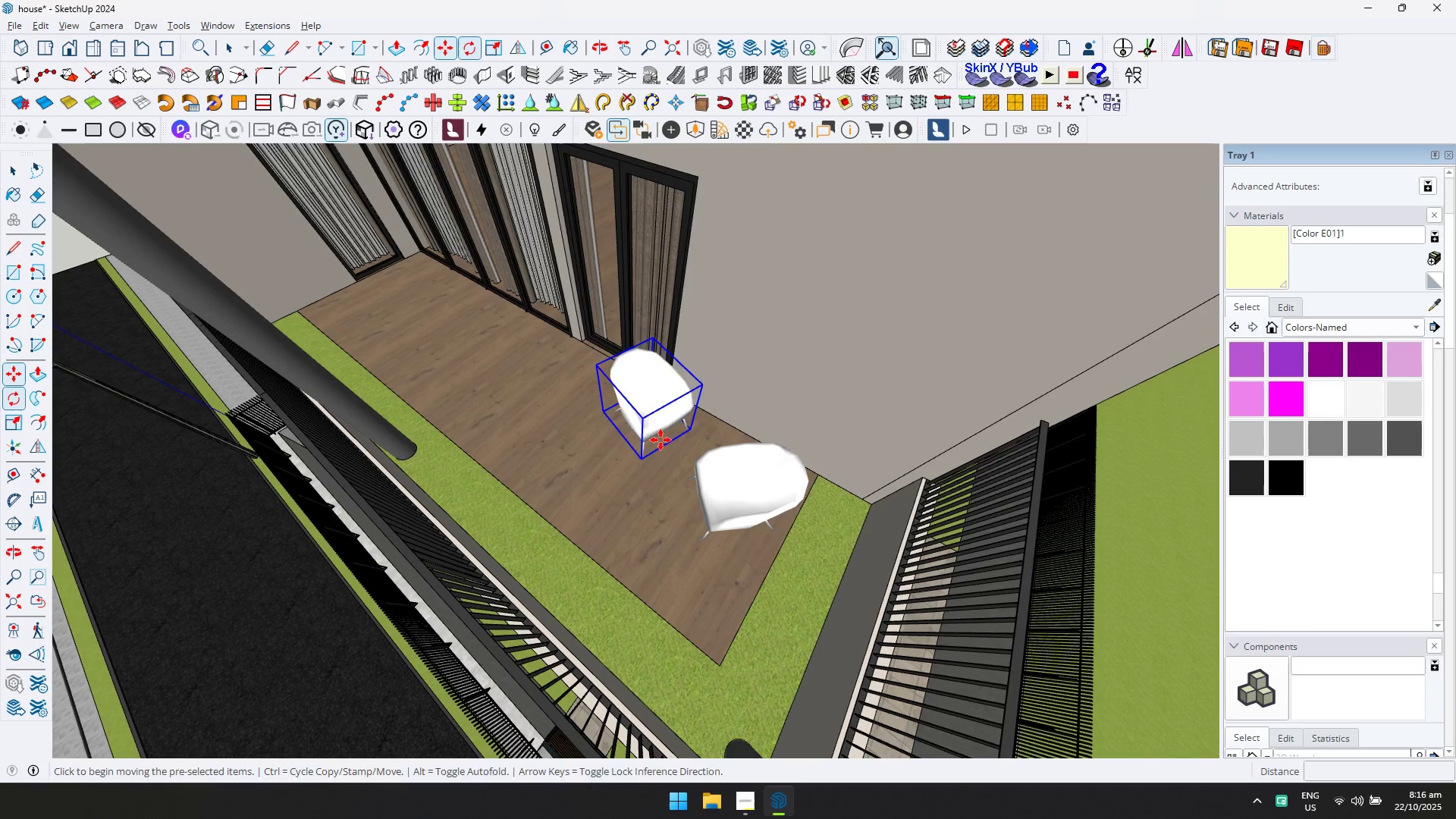 
left_click_drag(start_coordinate=[661, 440], to_coordinate=[649, 440])
 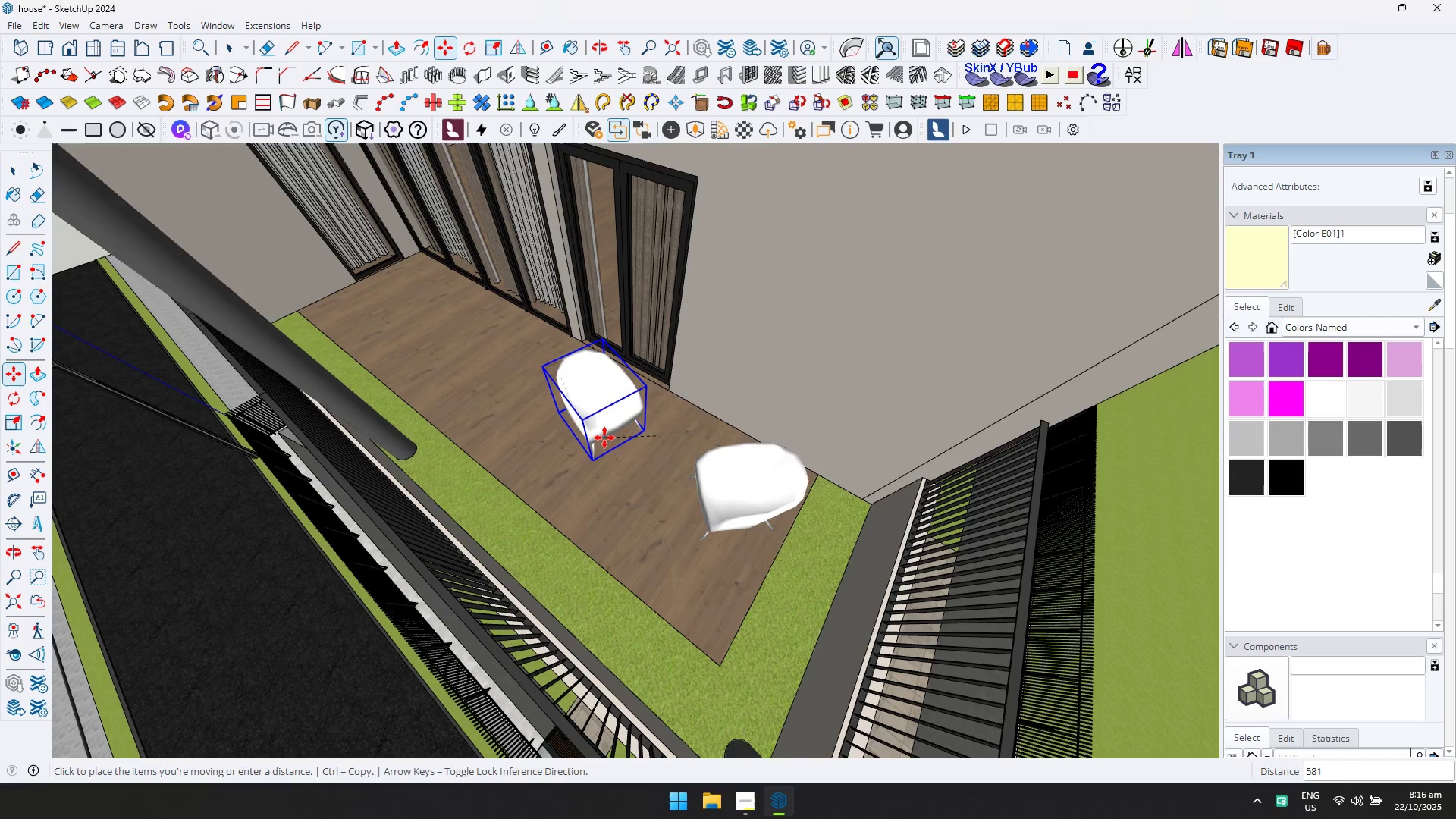 
left_click([604, 438])
 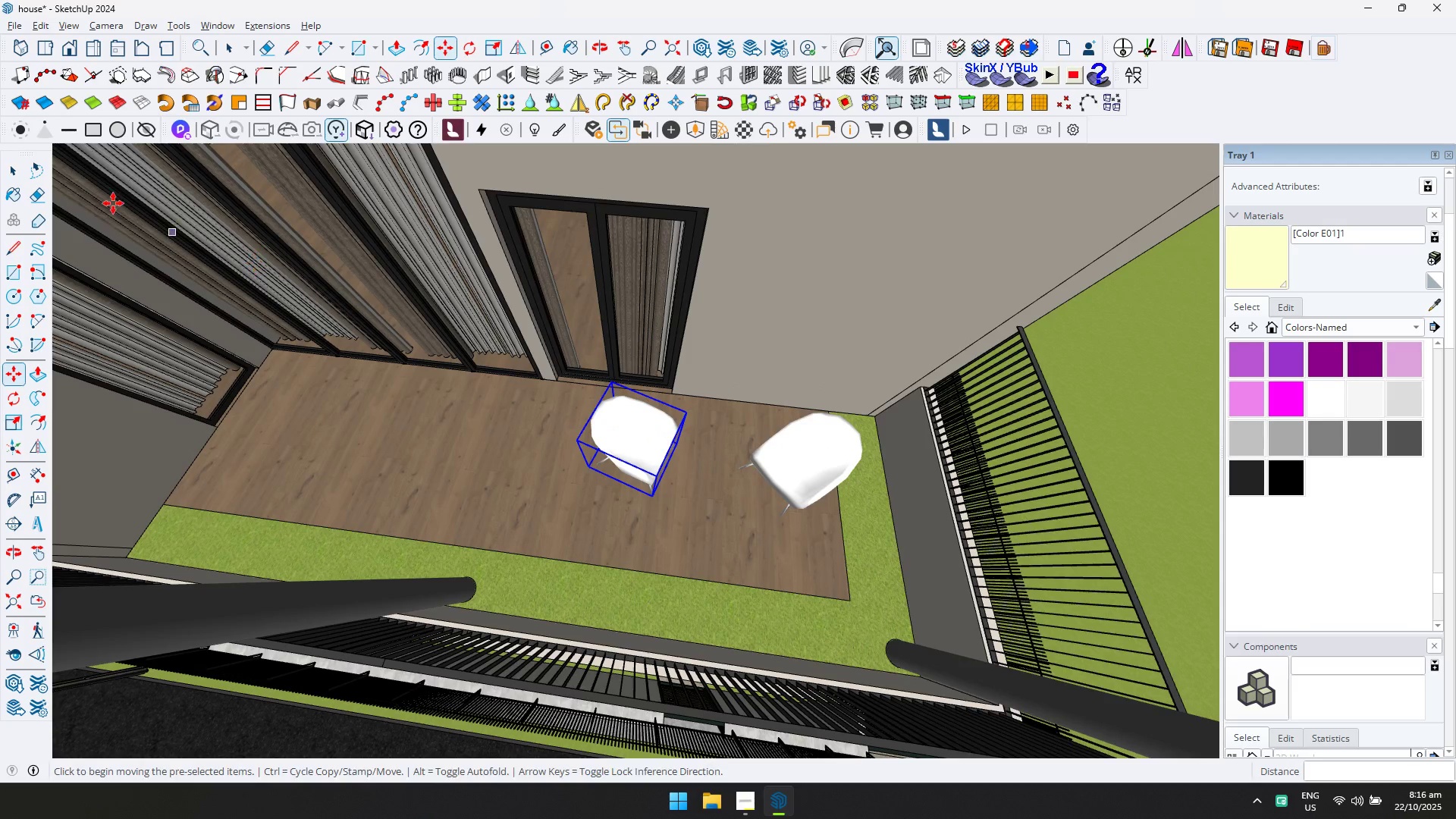 
hold_key(key=ControlLeft, duration=0.51)
left_click([807, 456])
 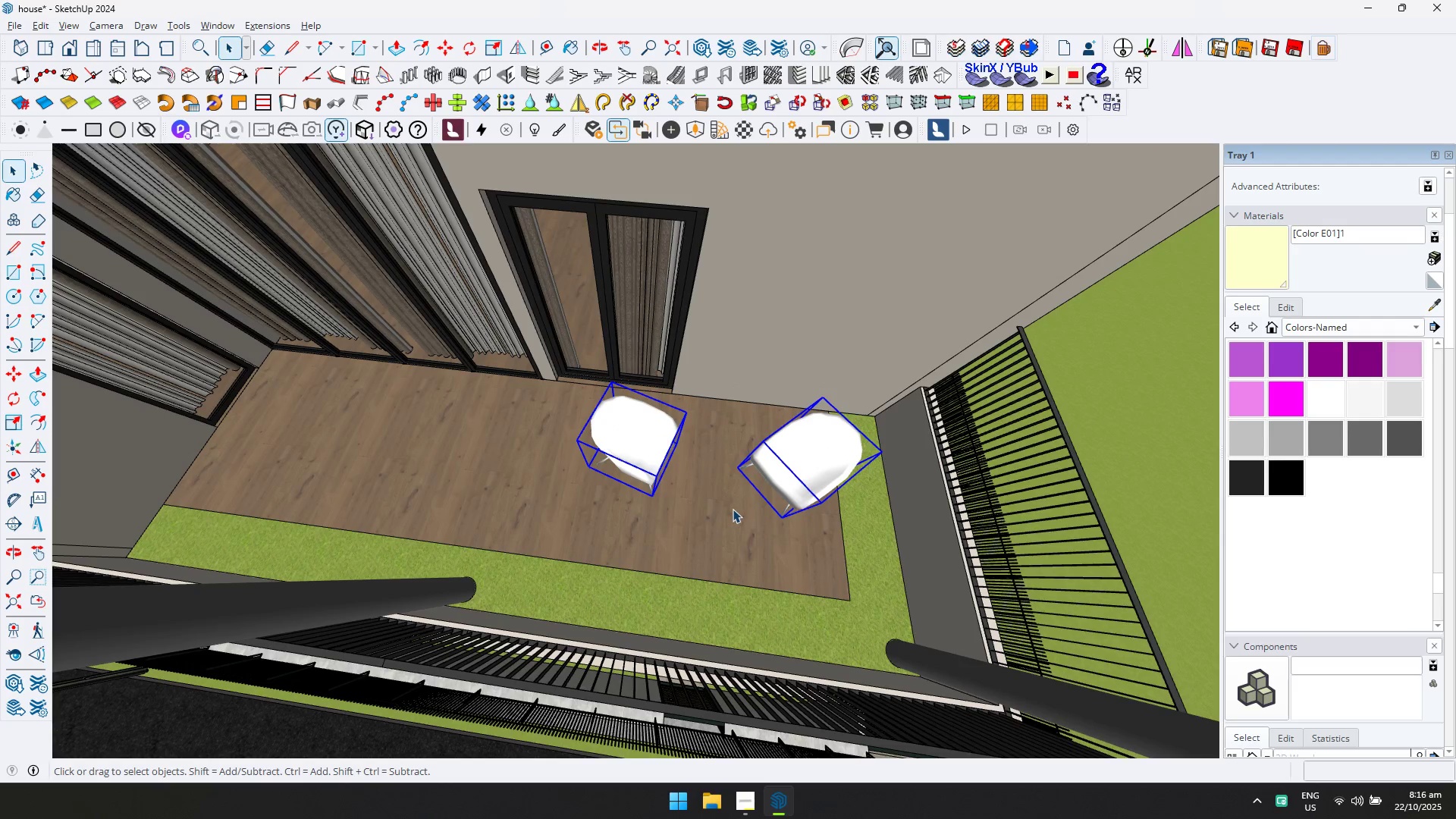 
key(M)
 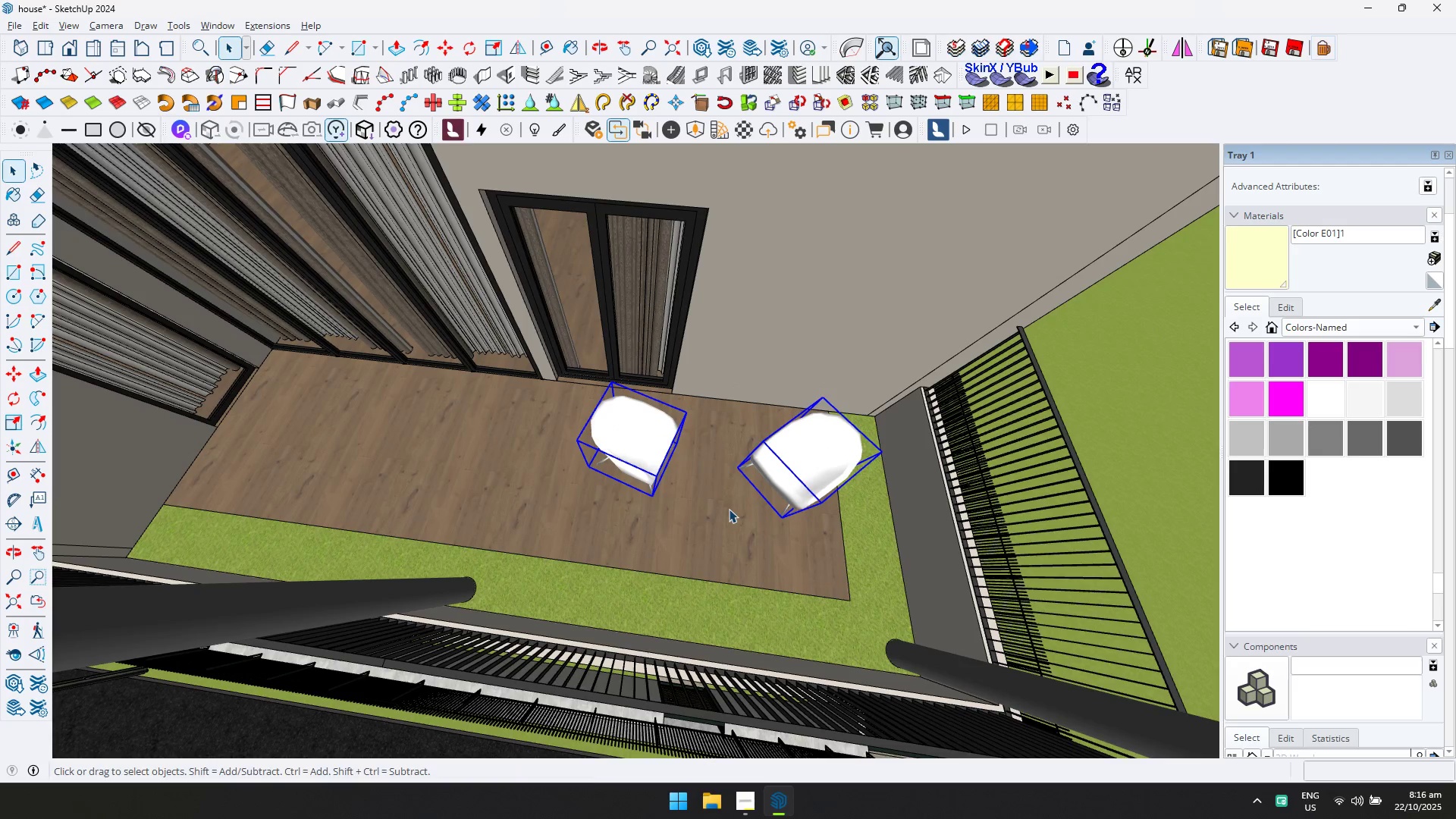 
left_click_drag(start_coordinate=[729, 509], to_coordinate=[723, 509])
 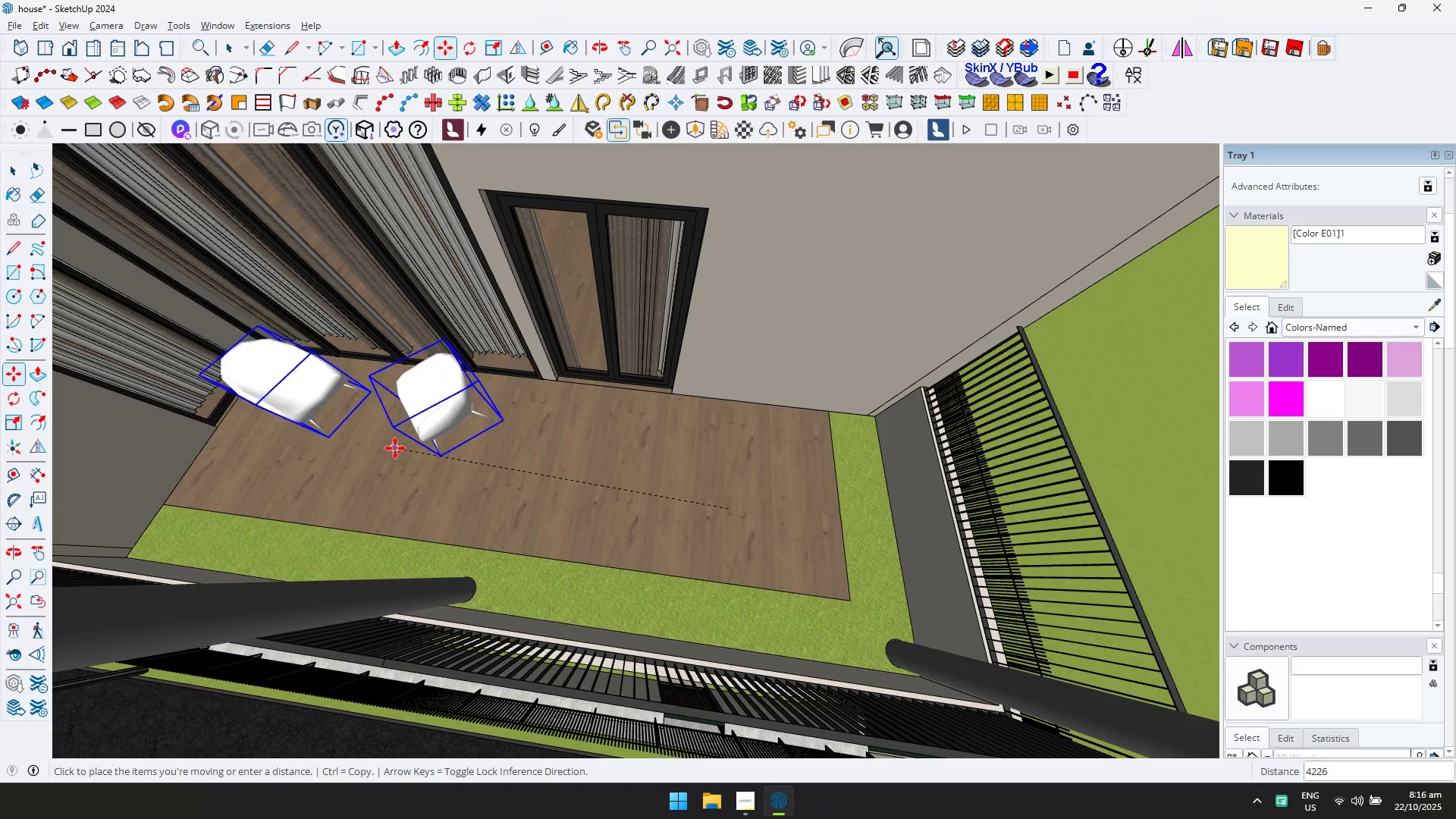 
left_click([383, 449])
 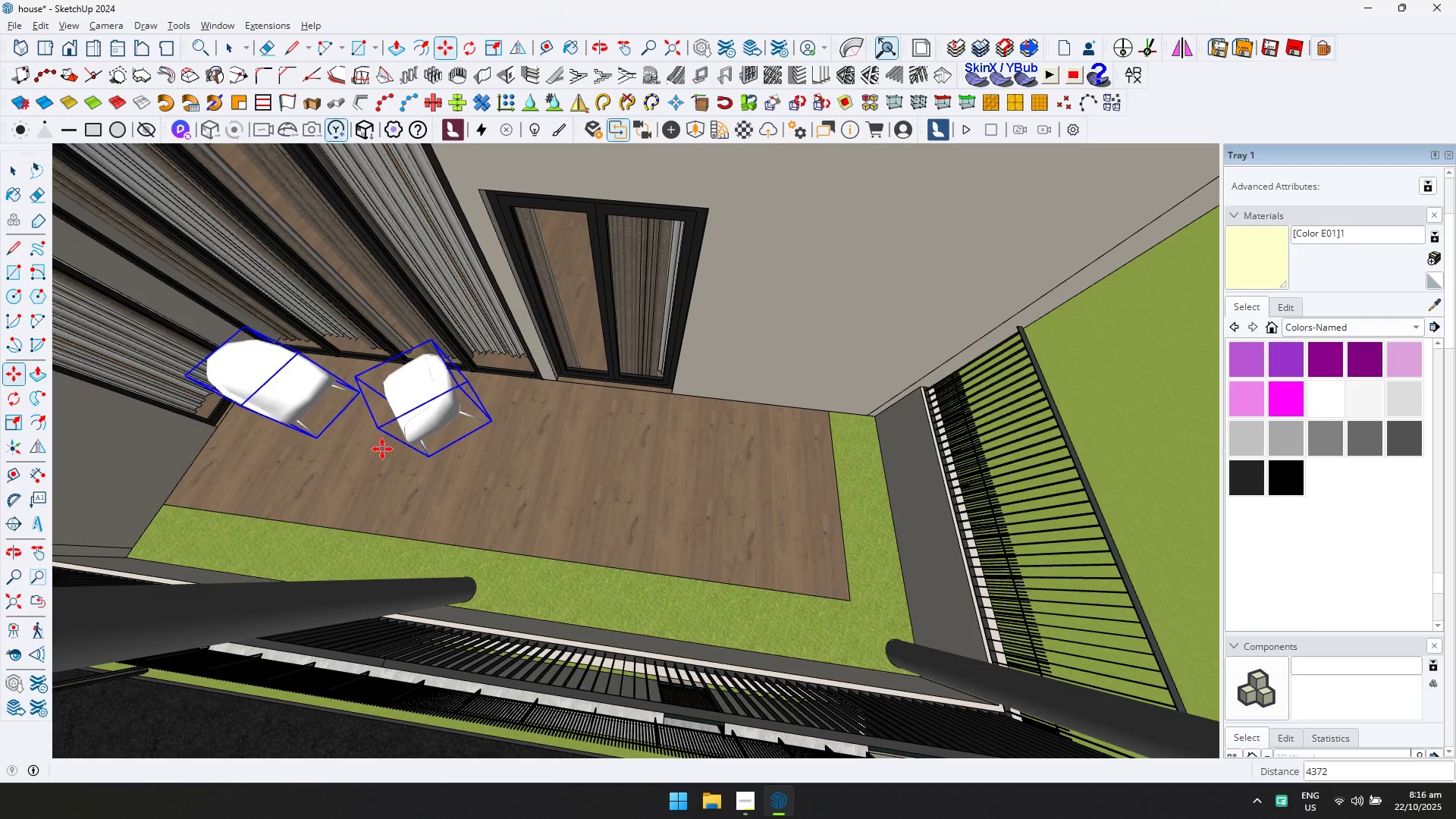 
hold_key(key=ShiftLeft, duration=0.43)
scroll: coordinate [311, 431], scroll_direction: down, amount: 1.0
 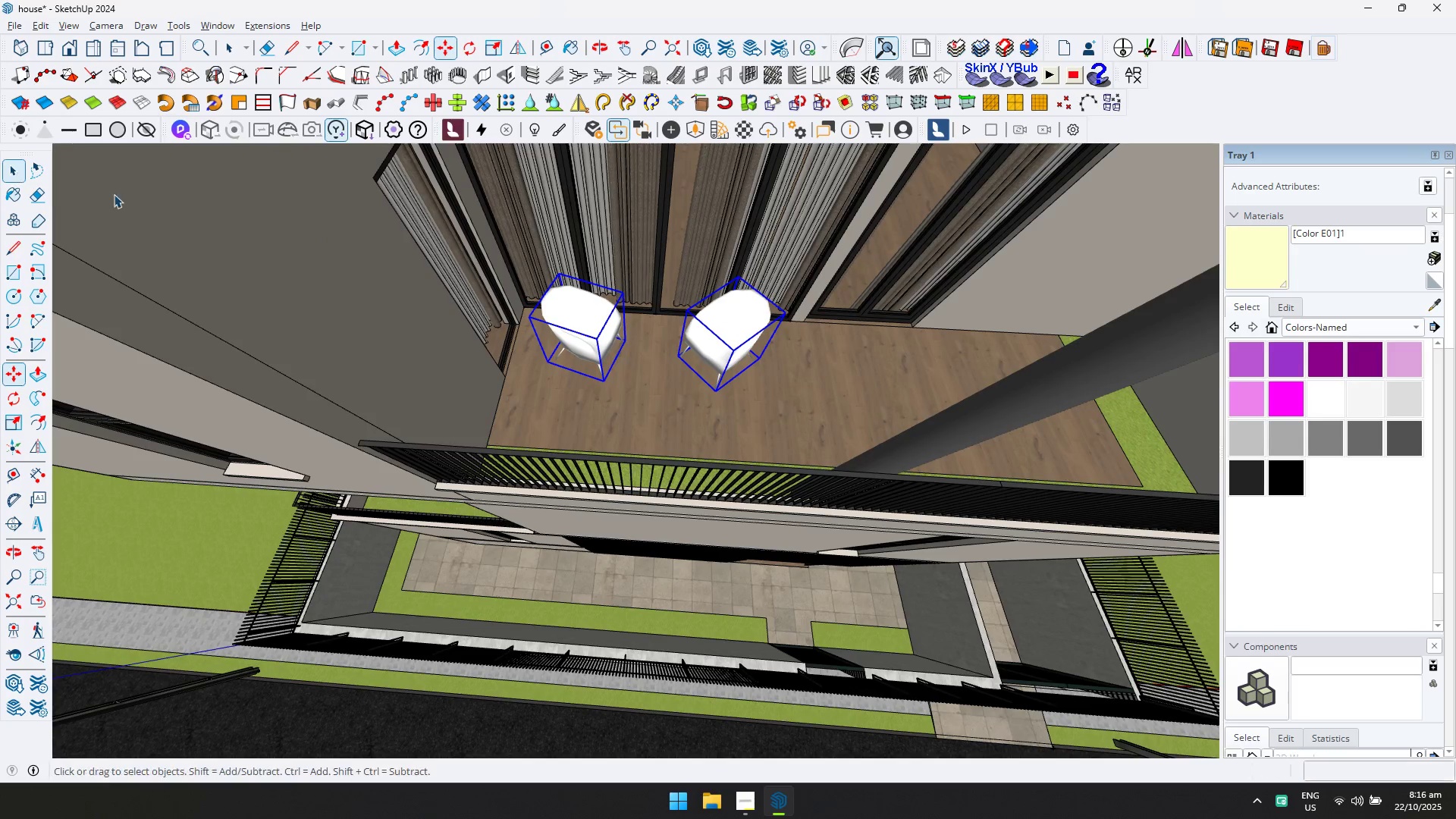 
double_click([720, 347])
 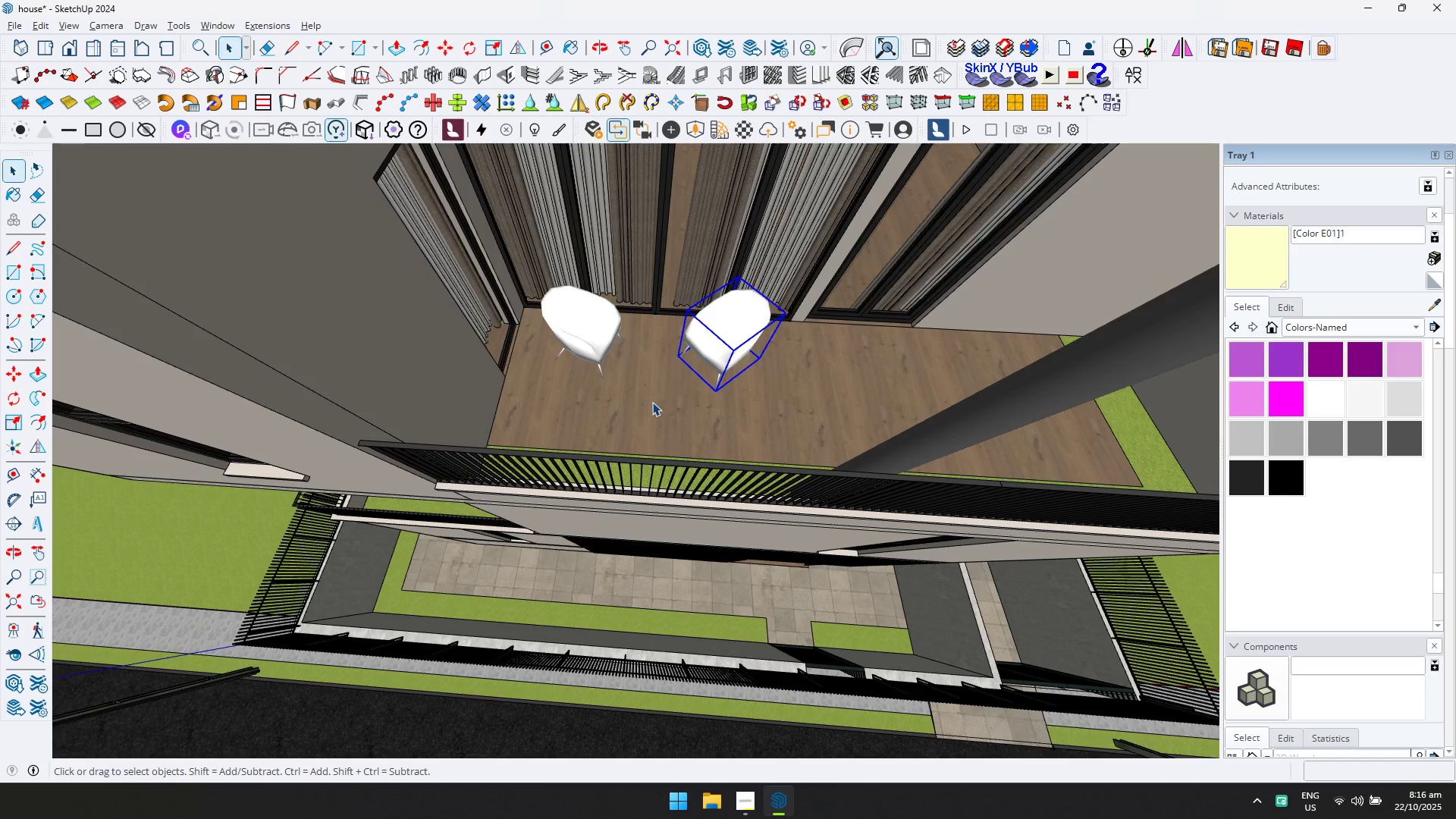 
key(M)
 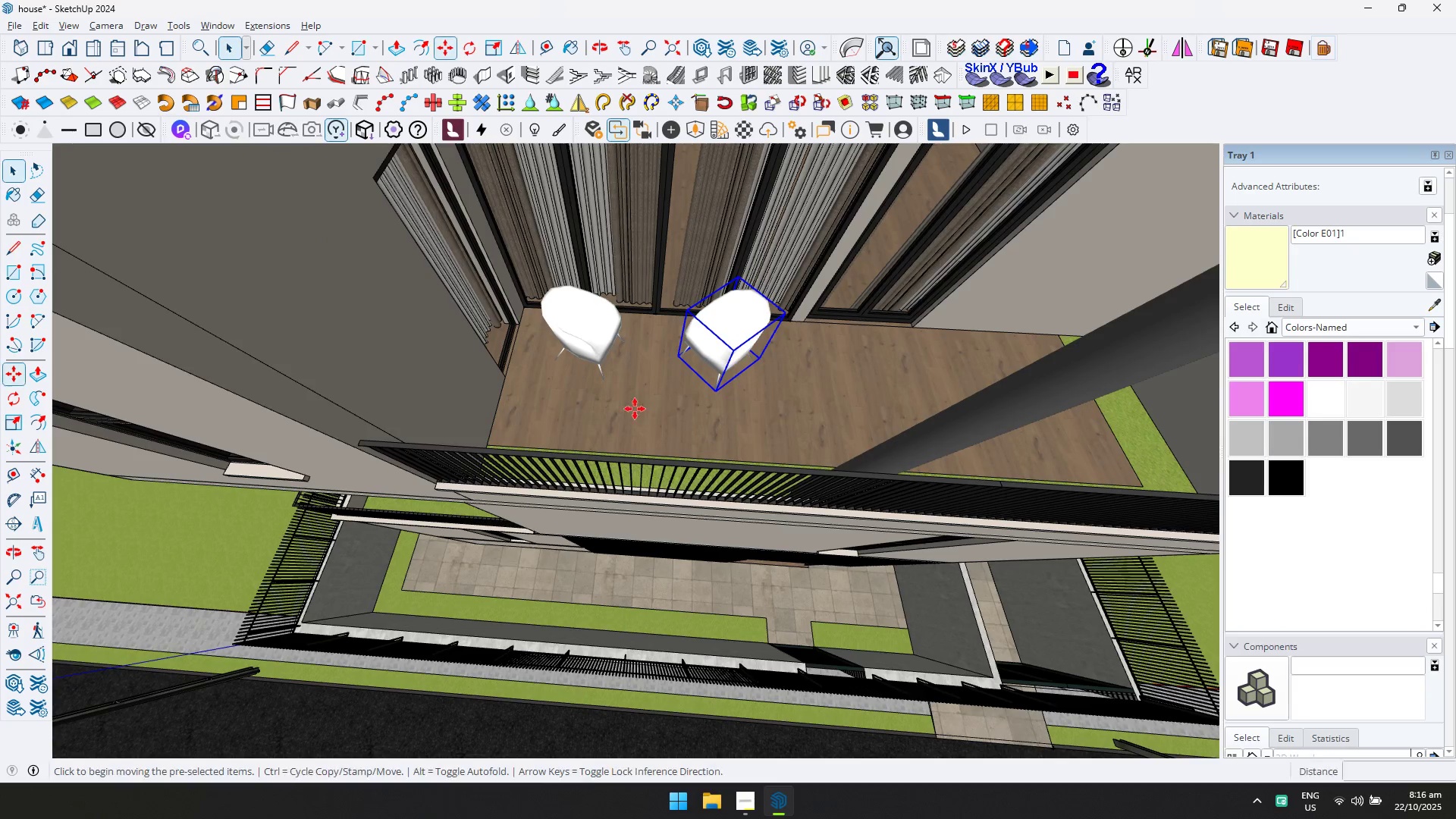 
left_click([632, 410])
 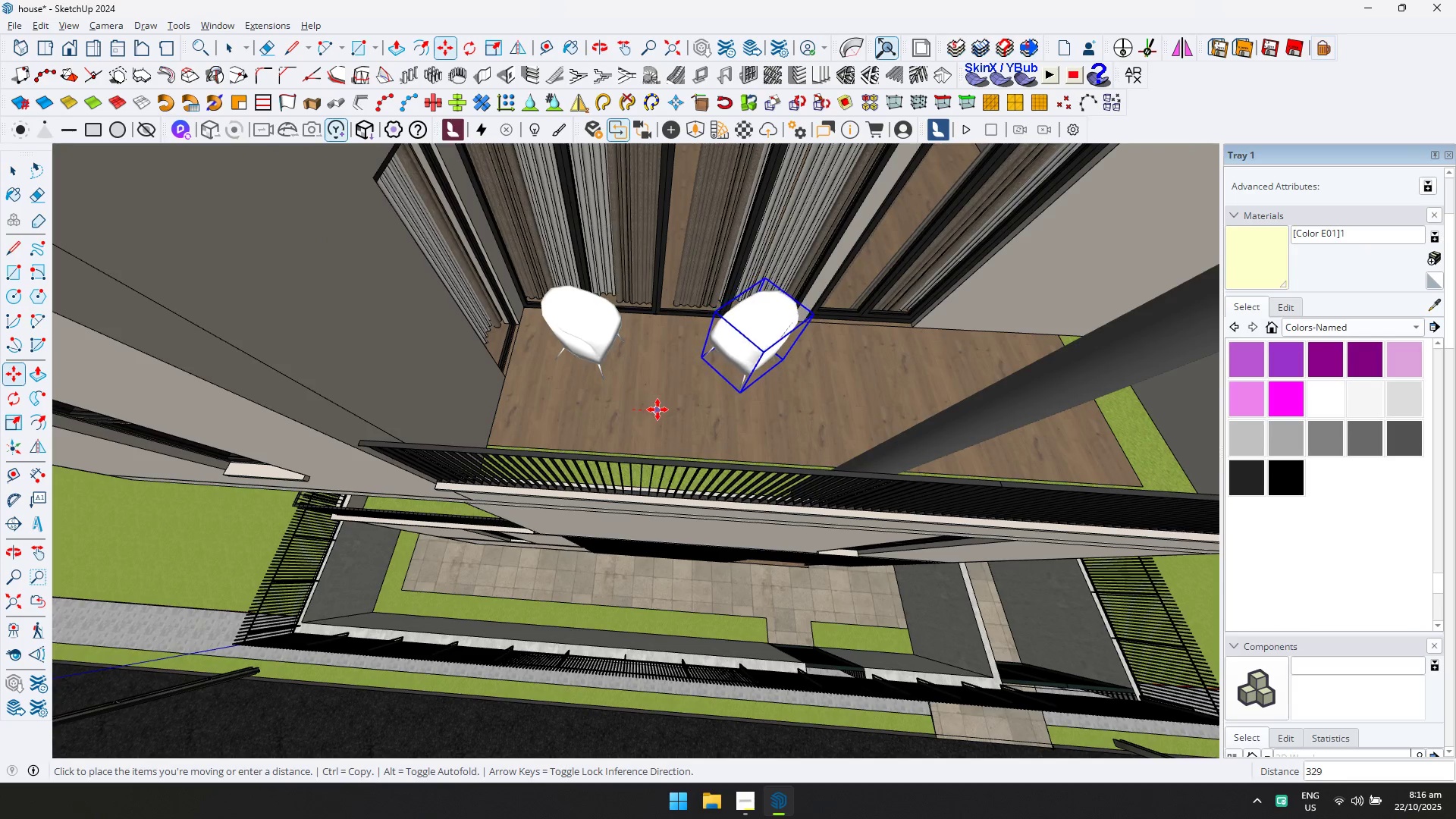 
triple_click([657, 410])
 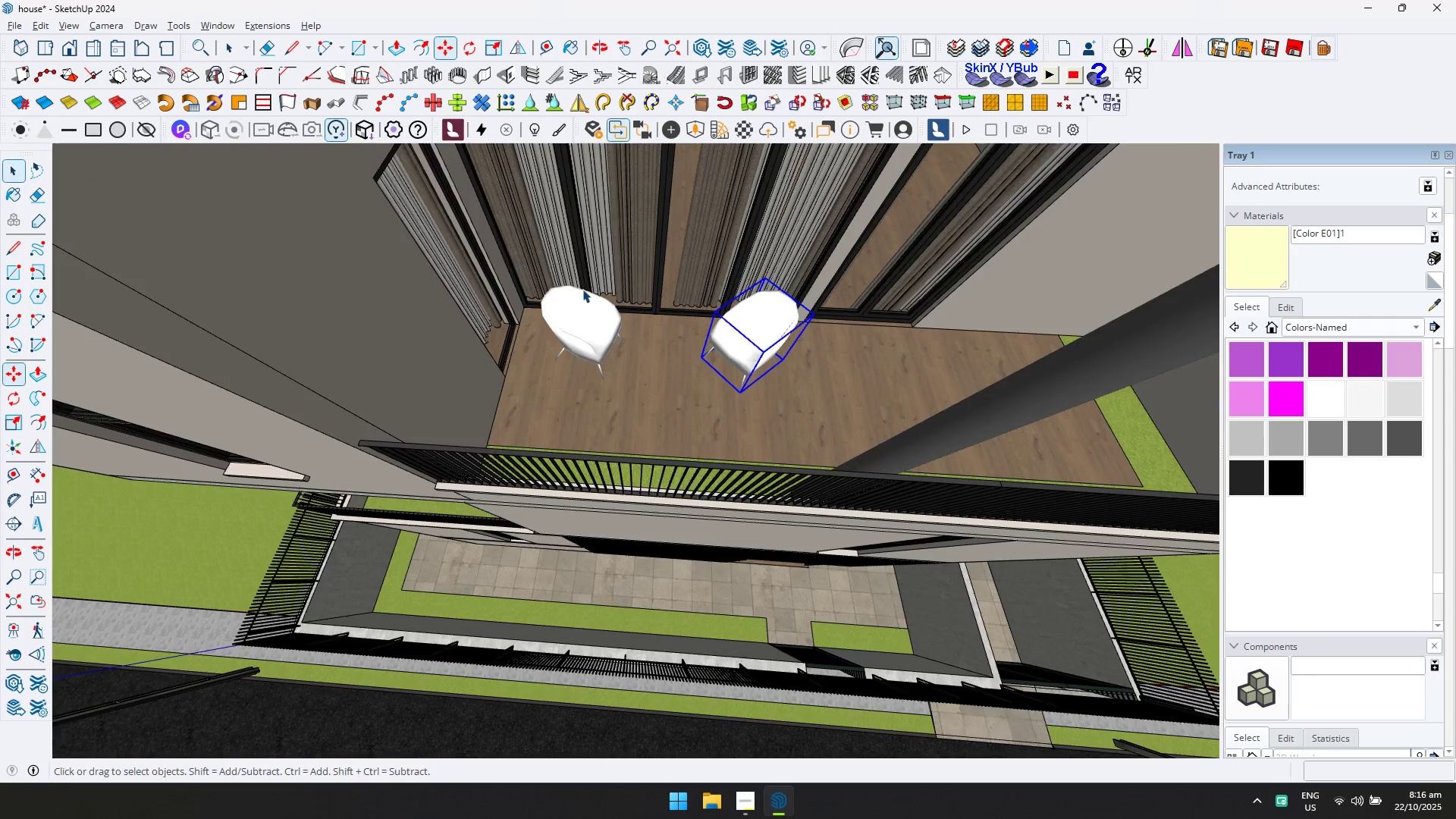 
left_click([588, 392])
 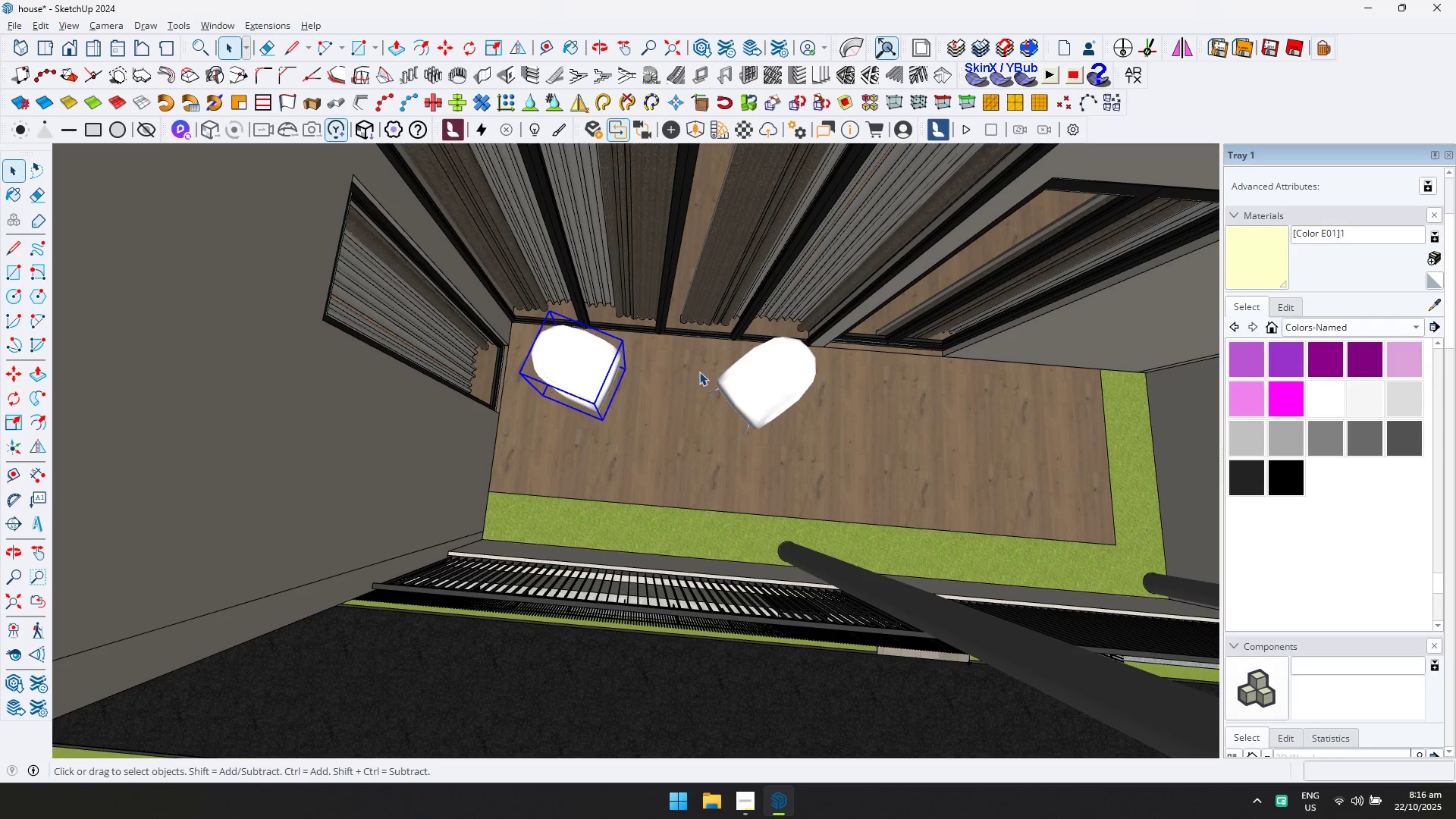 
scroll: coordinate [703, 379], scroll_direction: down, amount: 3.0
 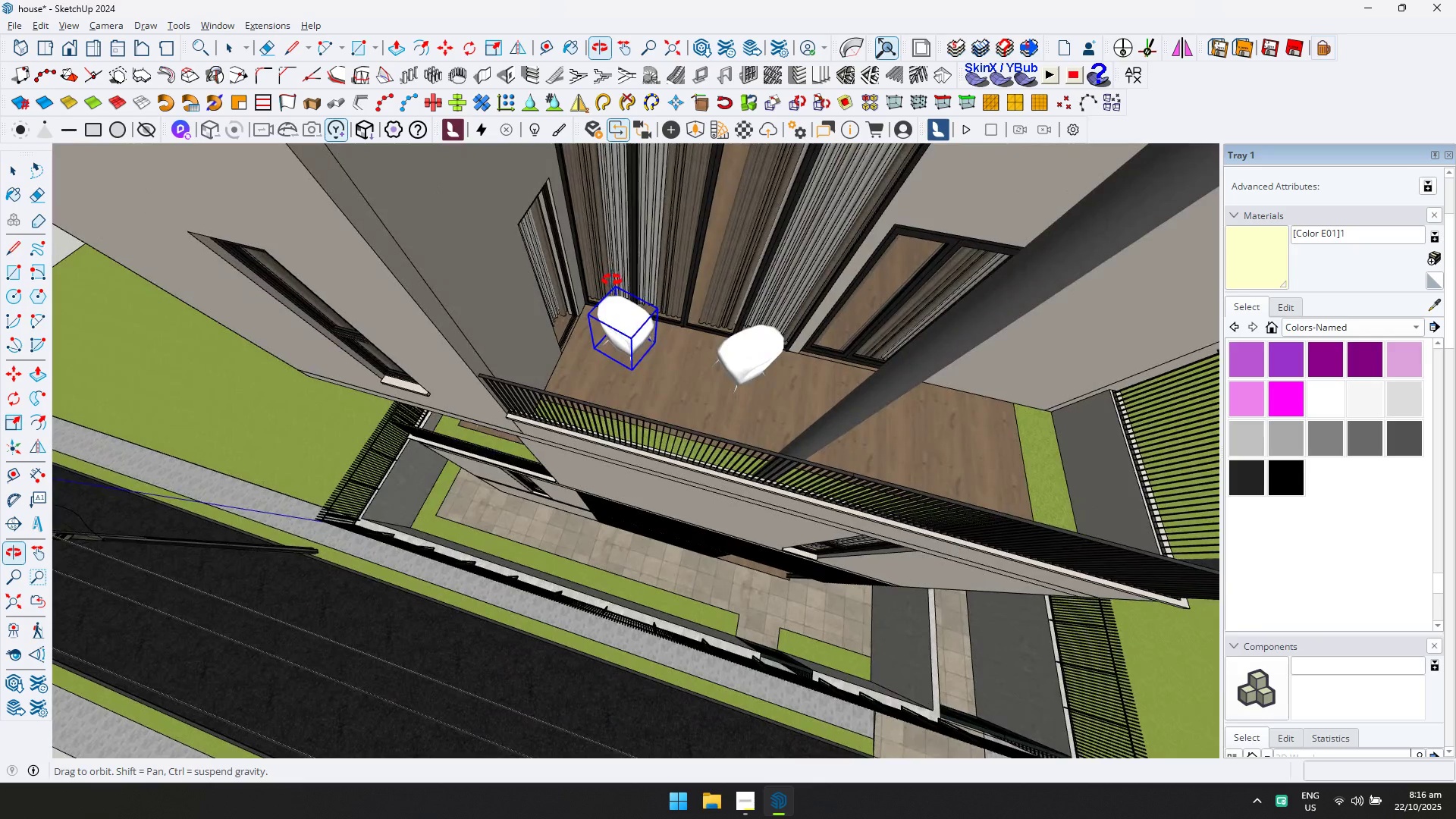 
key(Shift+ShiftLeft)
 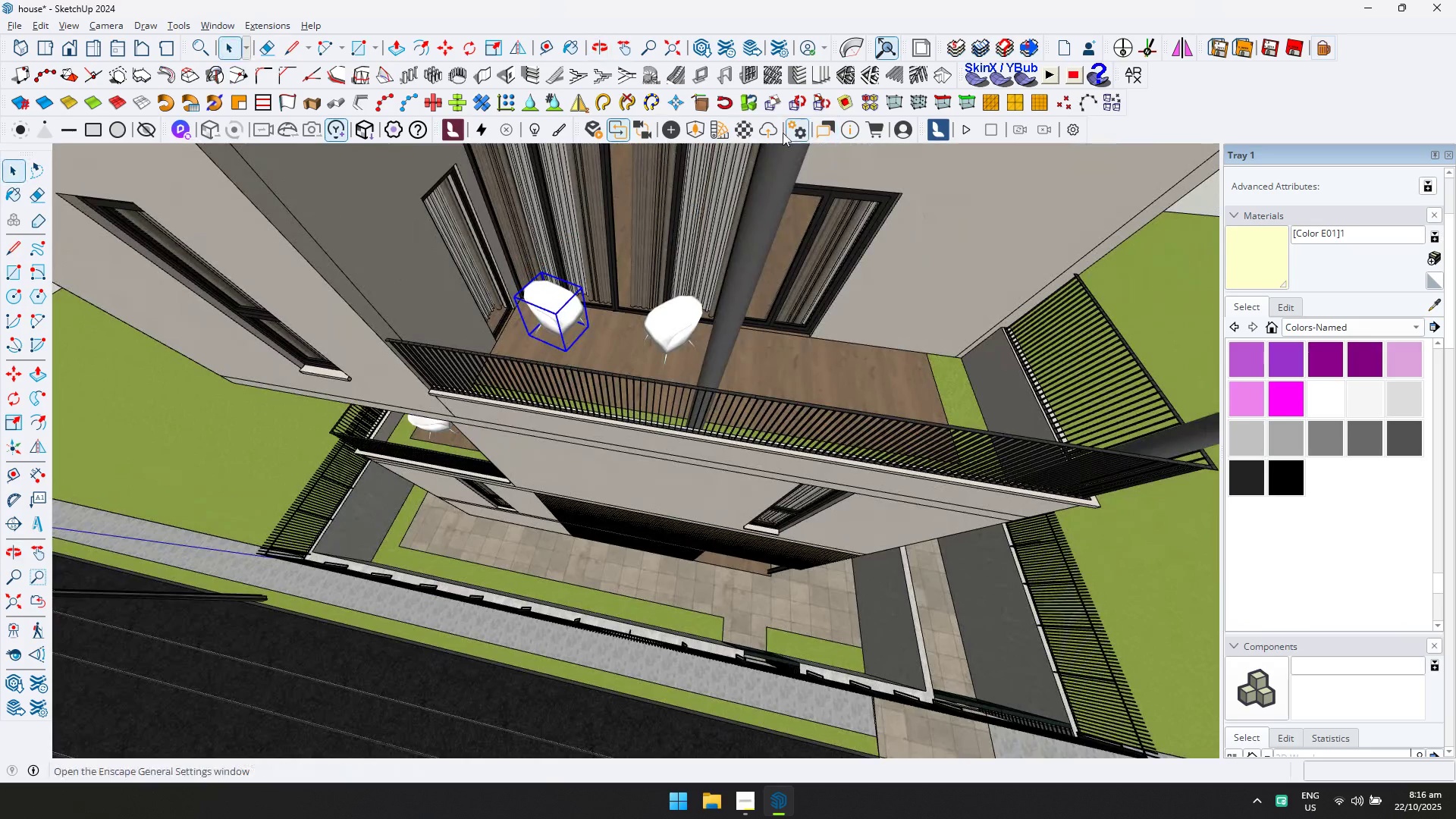 
left_click([700, 136])
 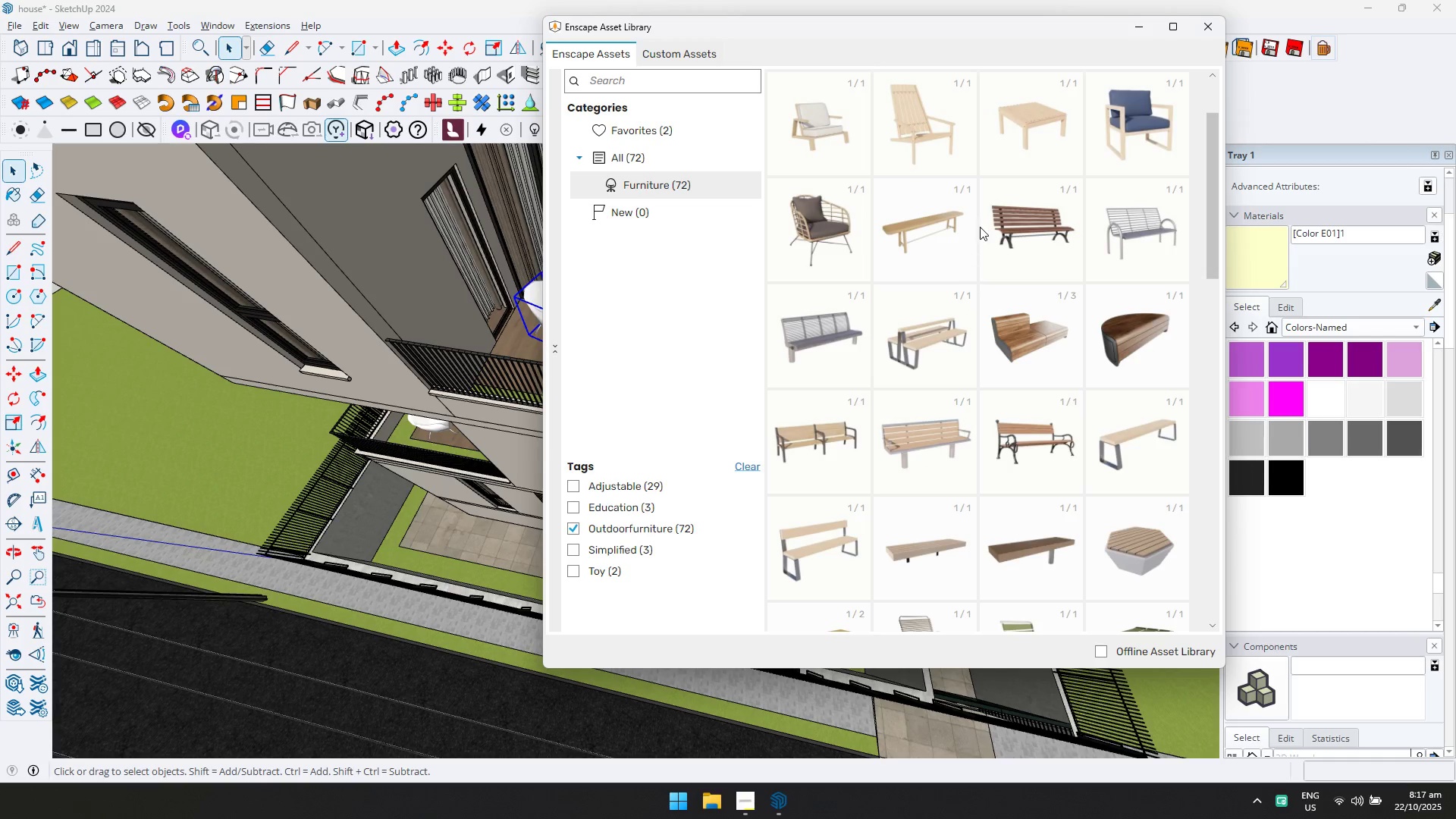 
double_click([1012, 148])
 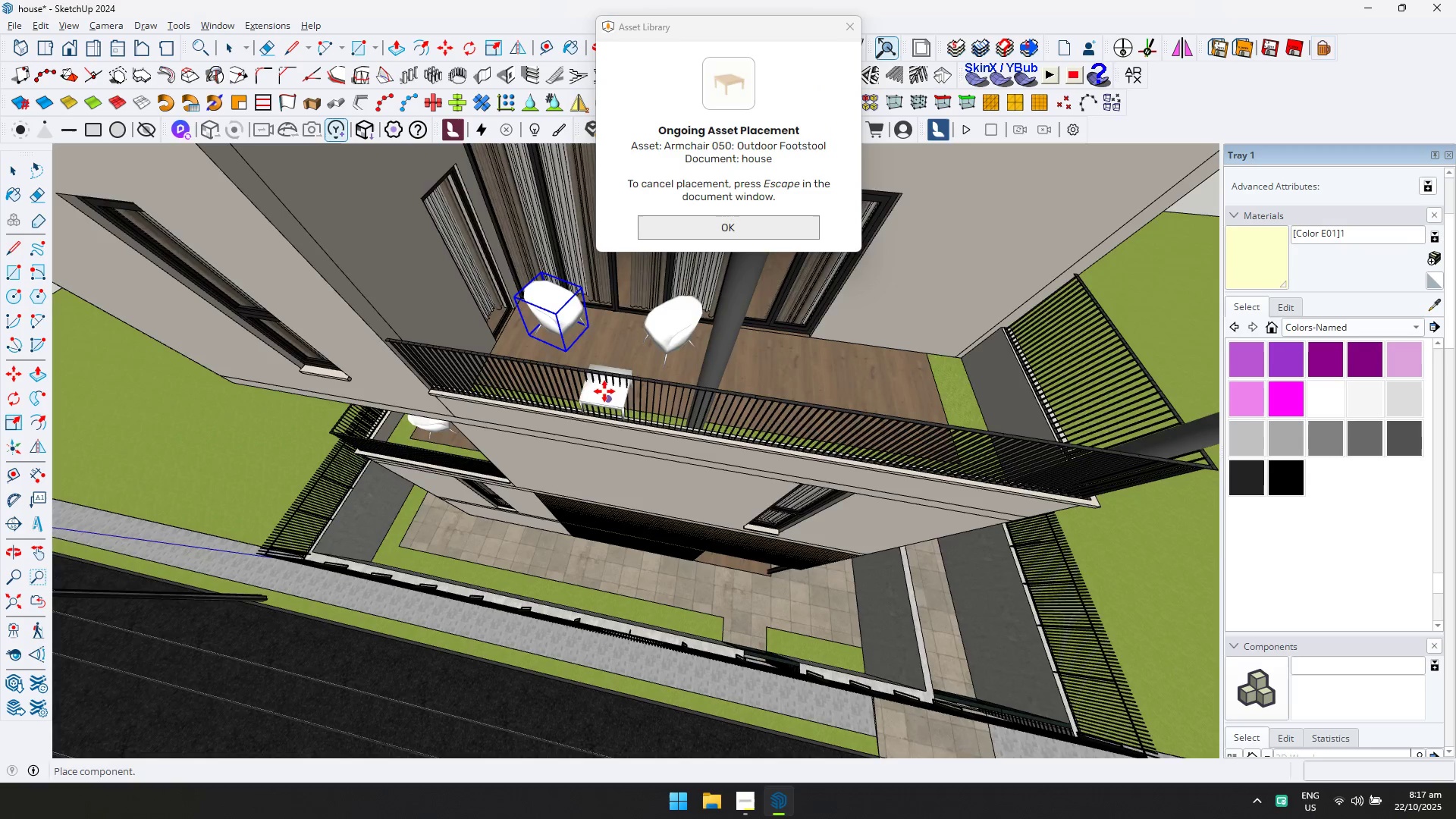 
scroll: coordinate [598, 343], scroll_direction: up, amount: 2.0
 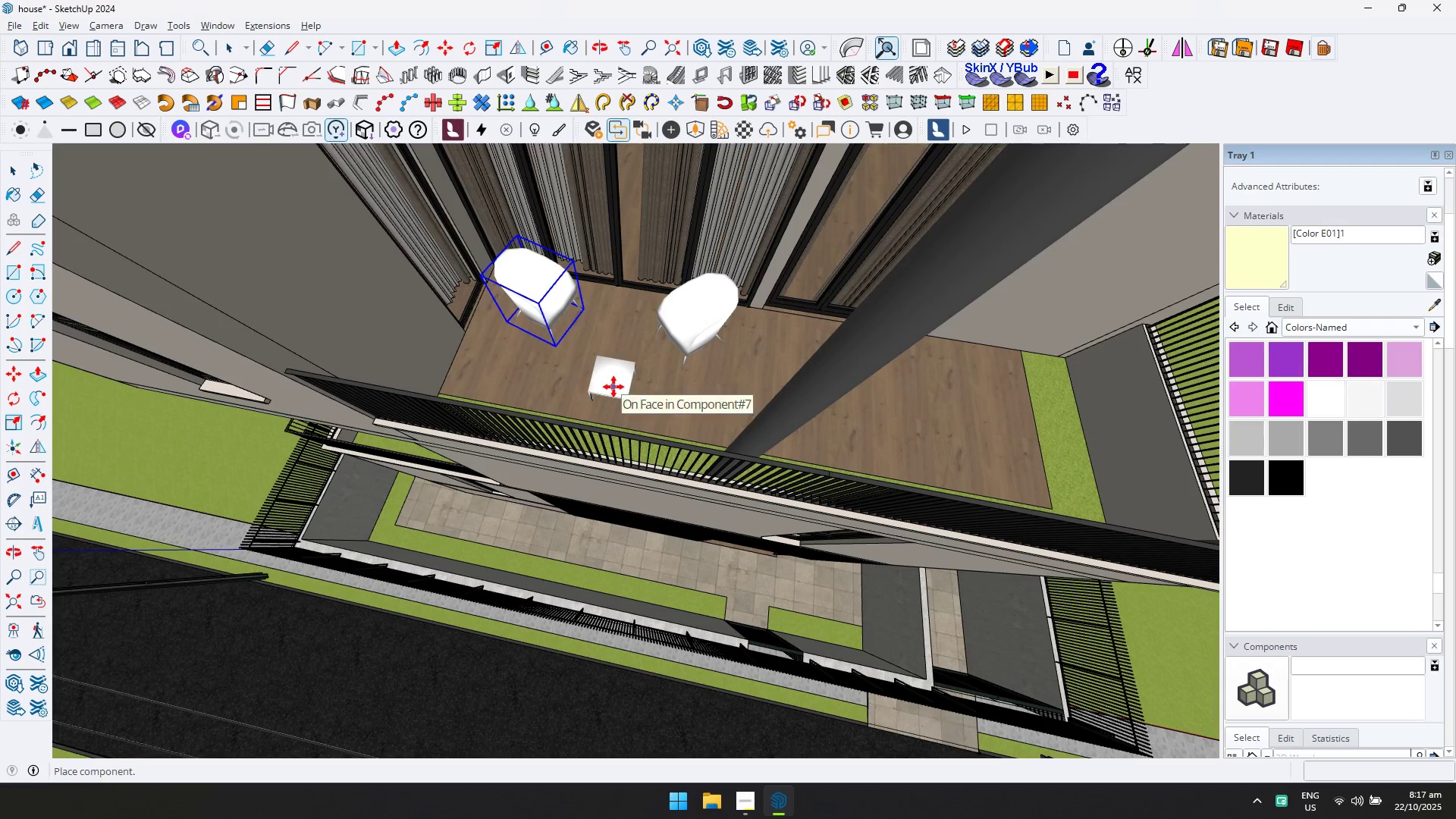 
left_click([609, 381])
 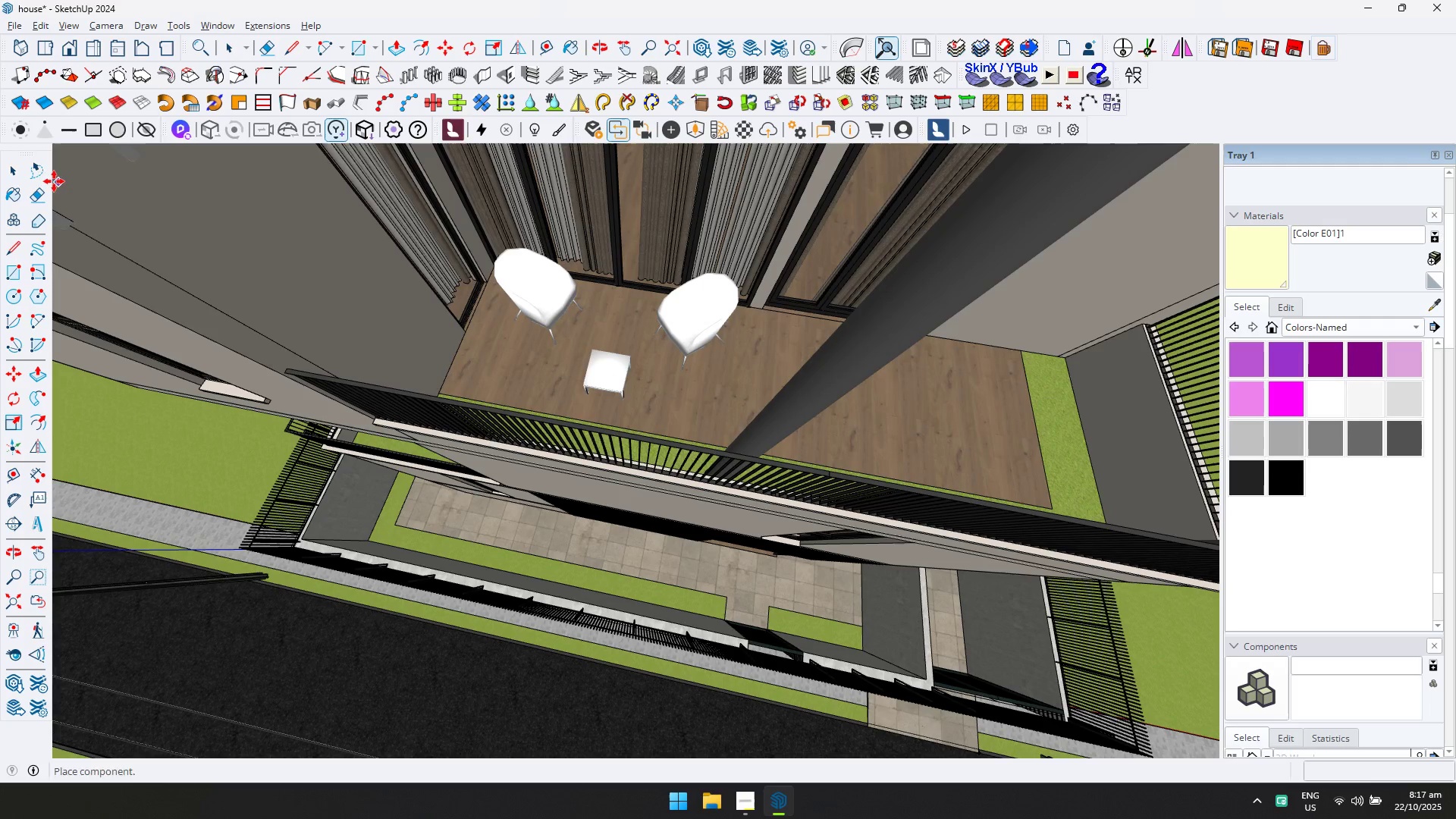 
left_click([19, 178])
 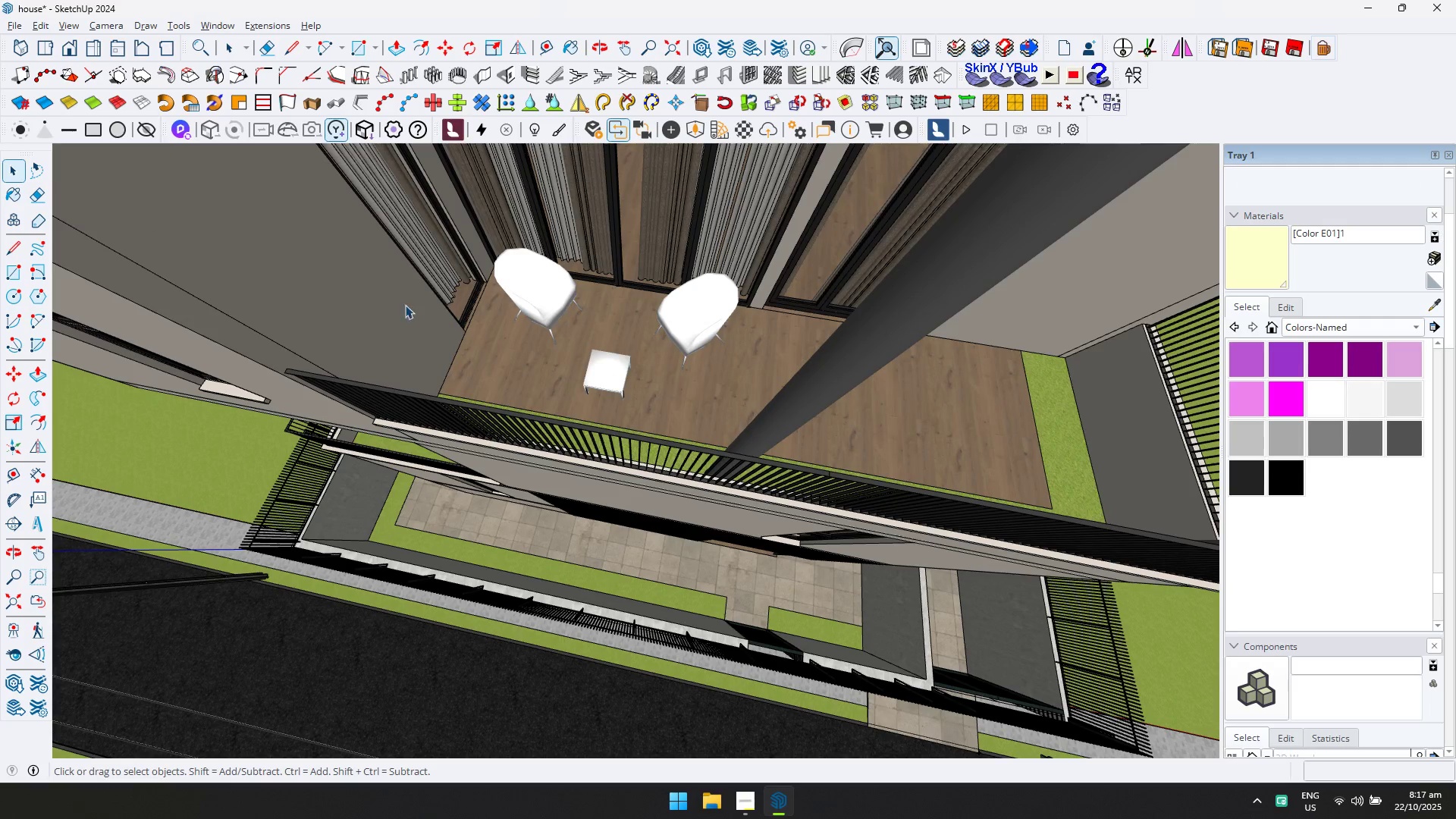 
hold_key(key=ControlLeft, duration=1.42)
left_click([601, 375])
 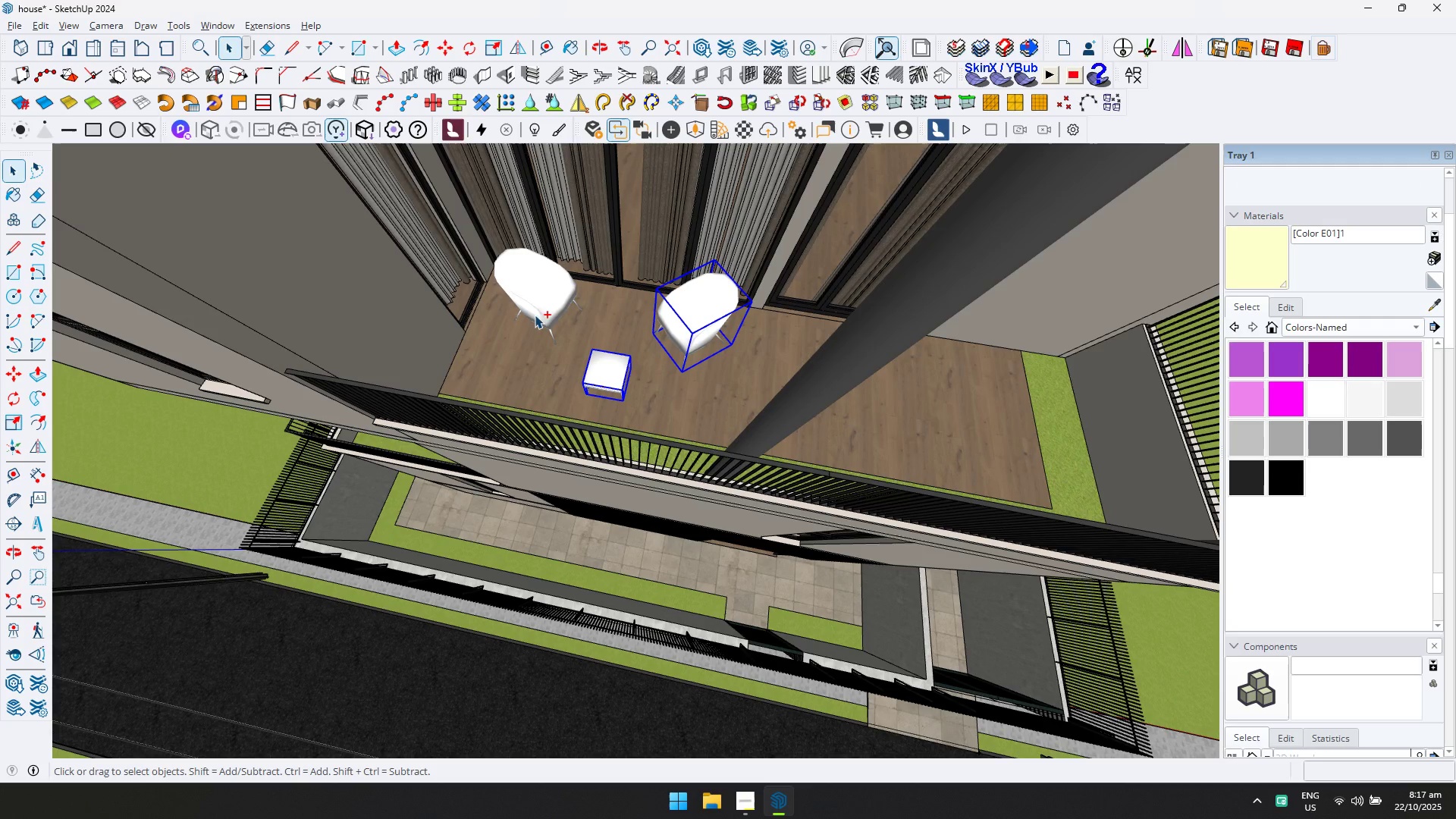 
triple_click([531, 311])
 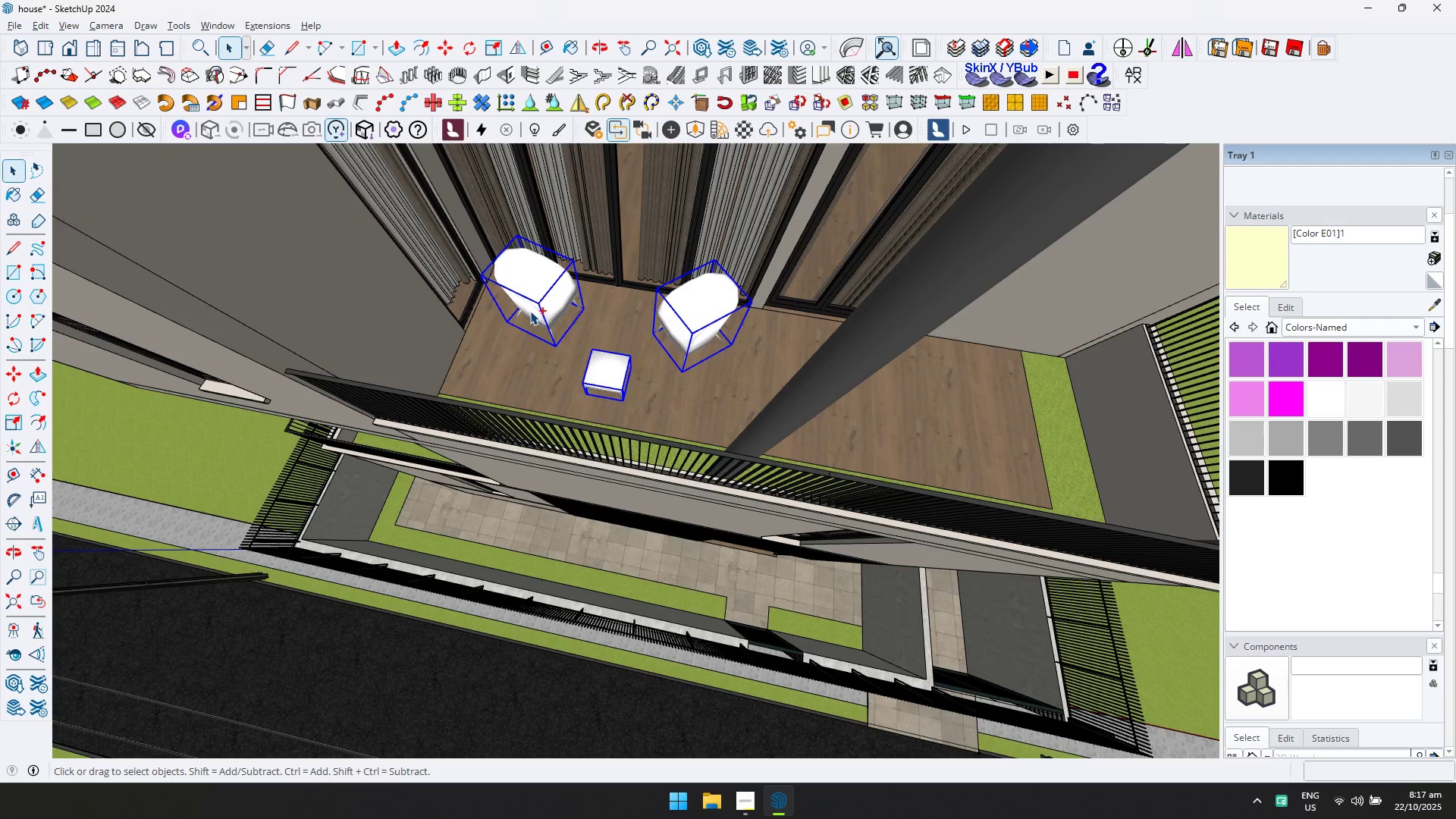 
right_click([530, 311])
 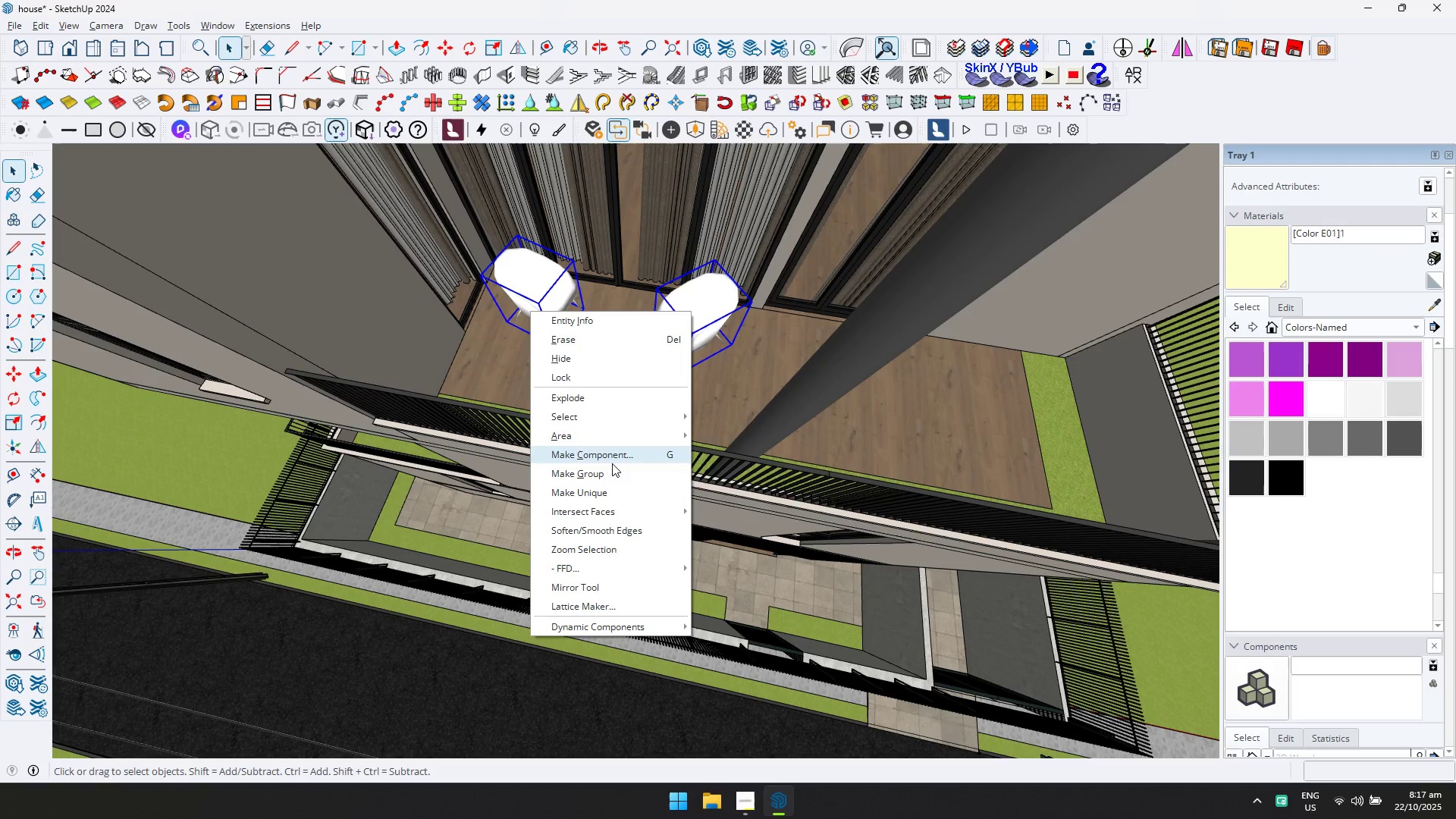 
left_click([612, 469])
 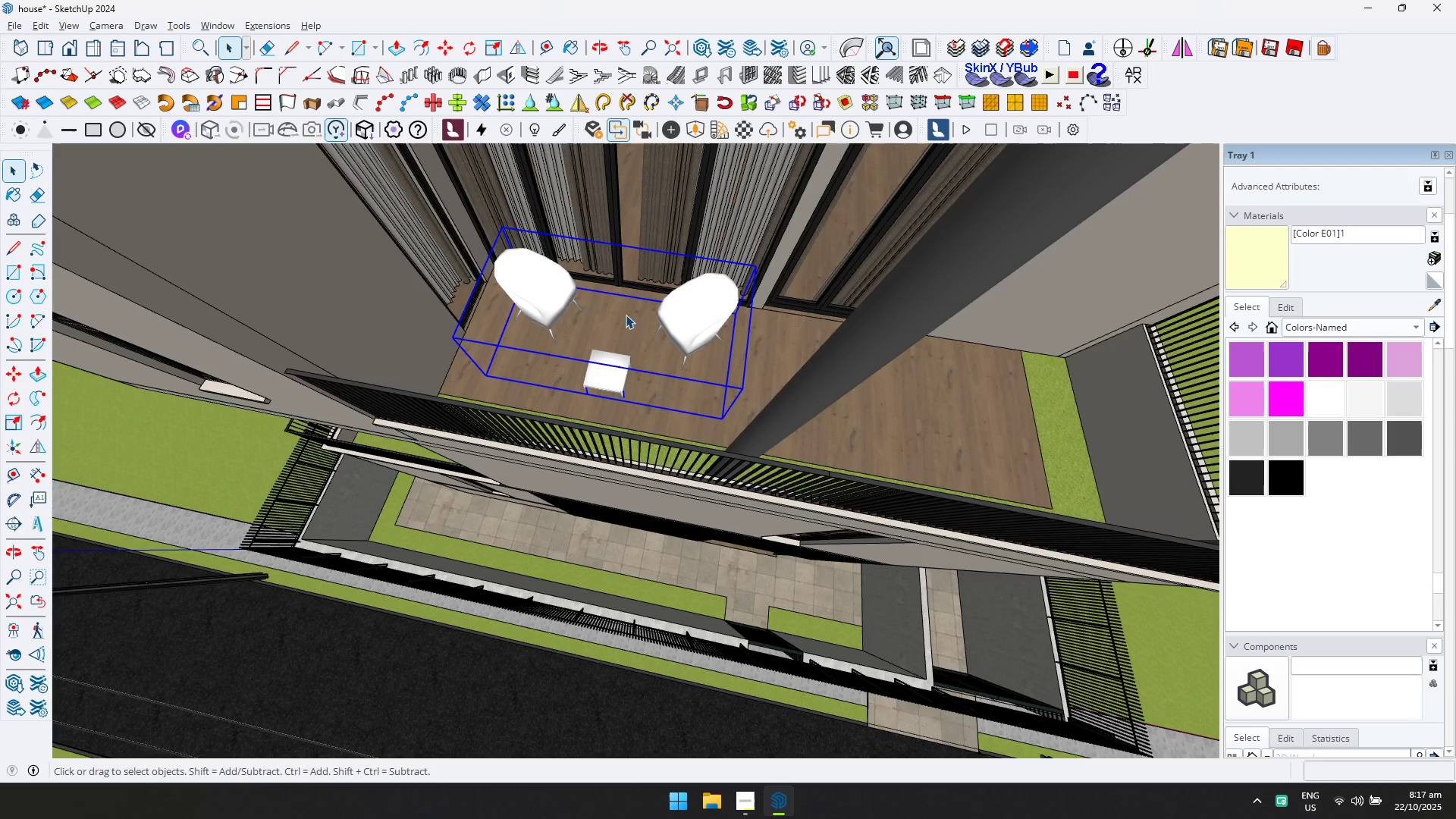 
scroll: coordinate [626, 309], scroll_direction: up, amount: 4.0
 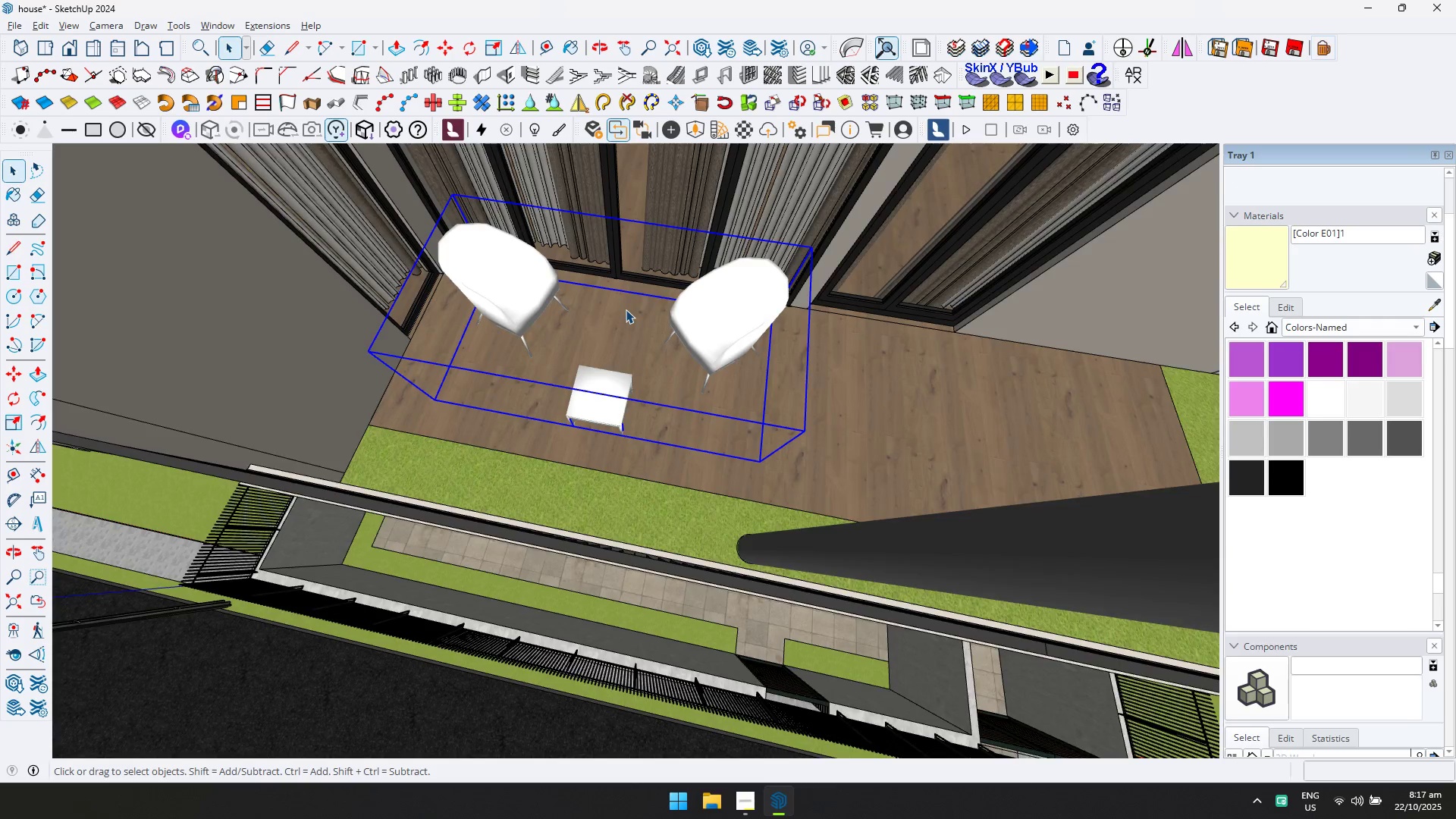 
key(M)
 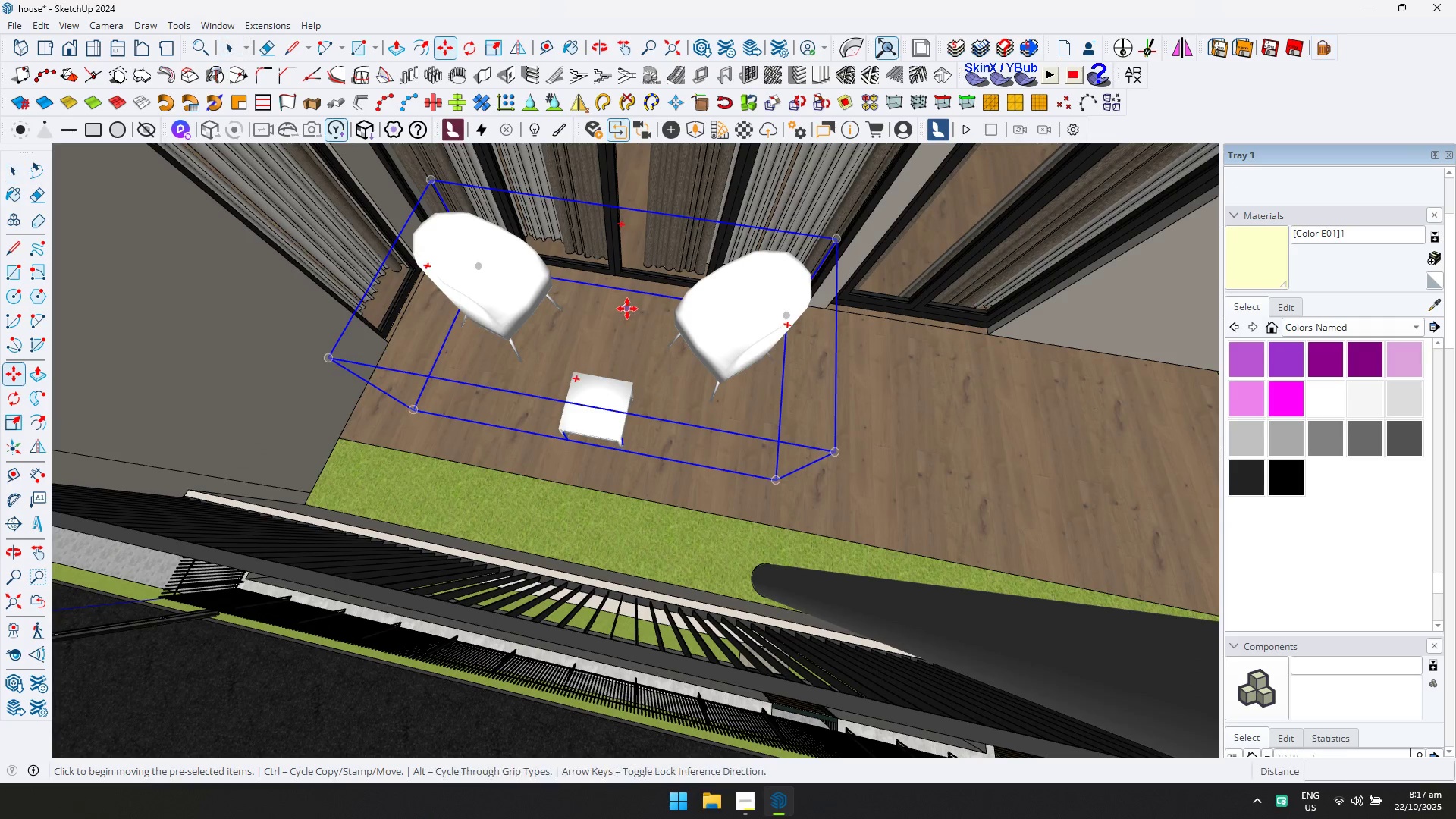 
left_click([627, 309])
 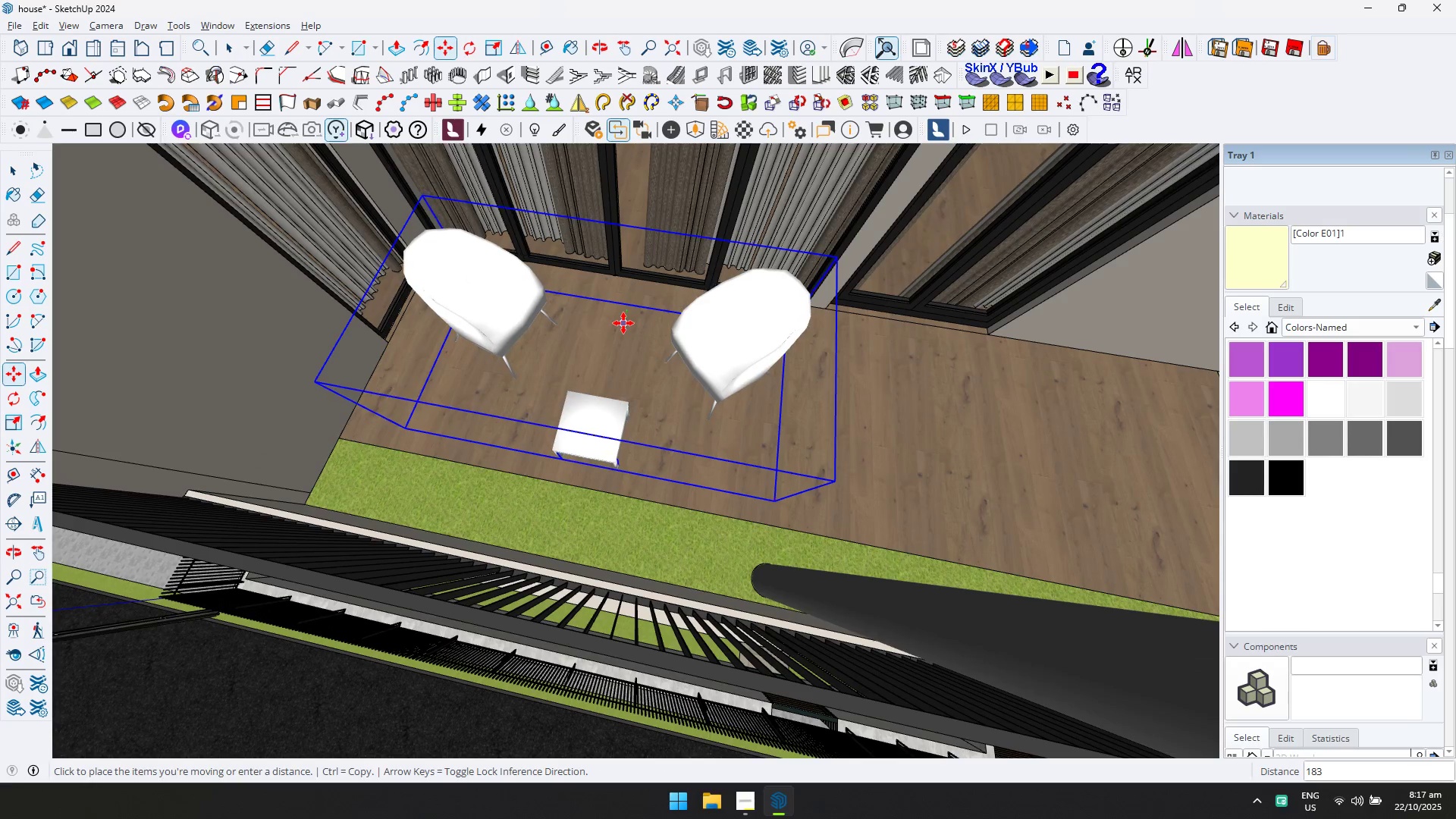 
left_click([623, 323])
 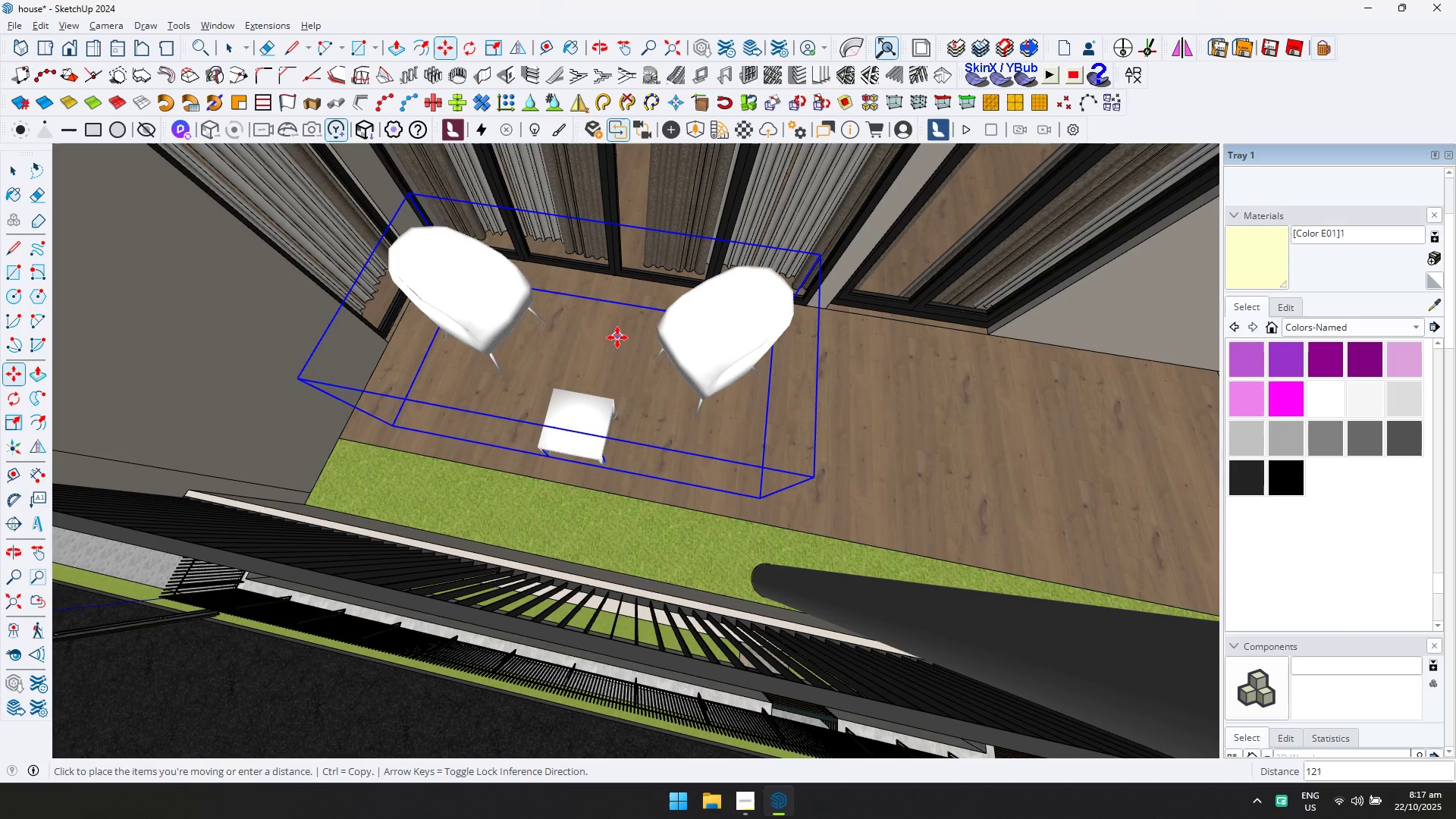 
scroll: coordinate [623, 359], scroll_direction: down, amount: 4.0
 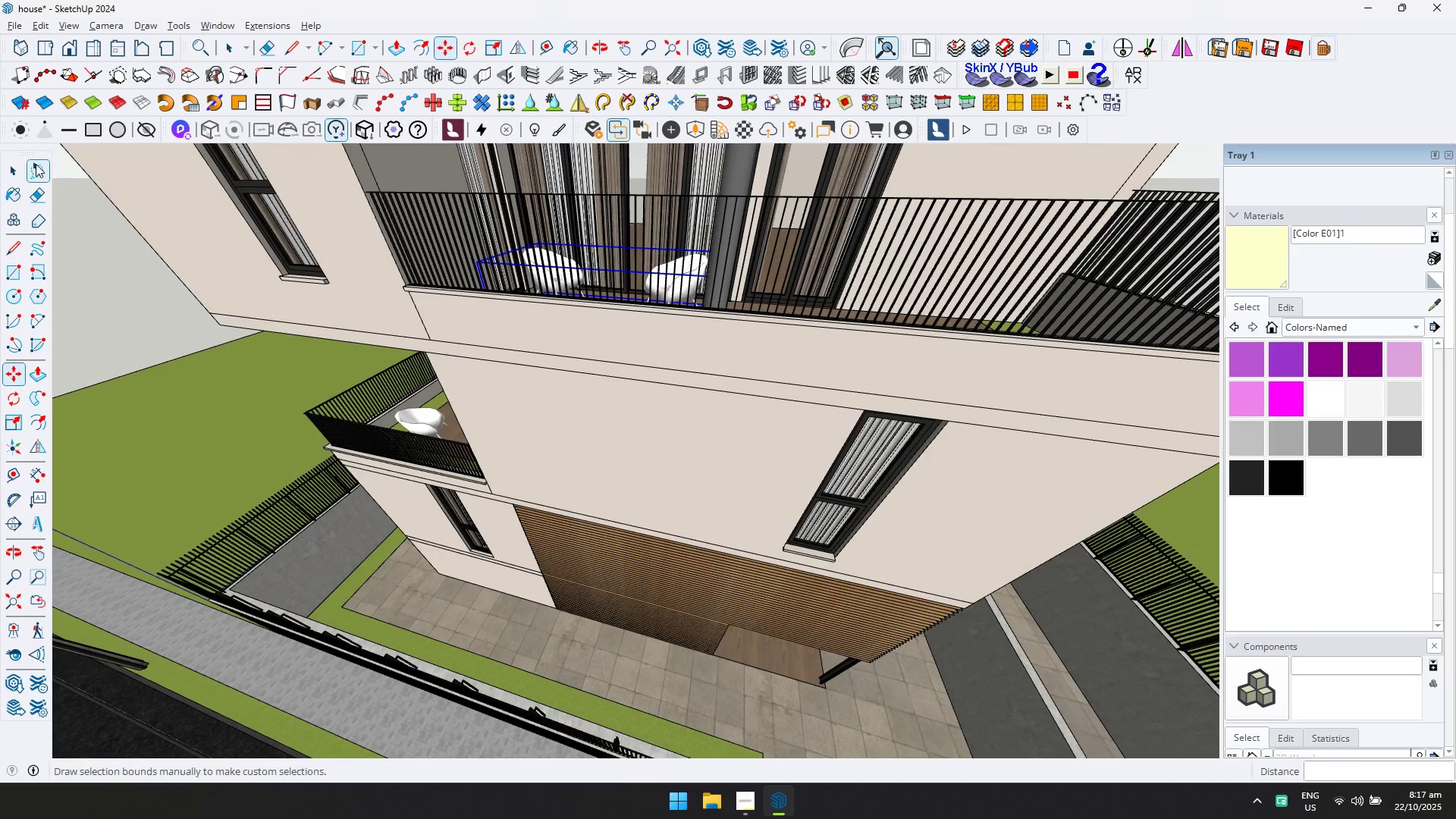 
key(Escape)
 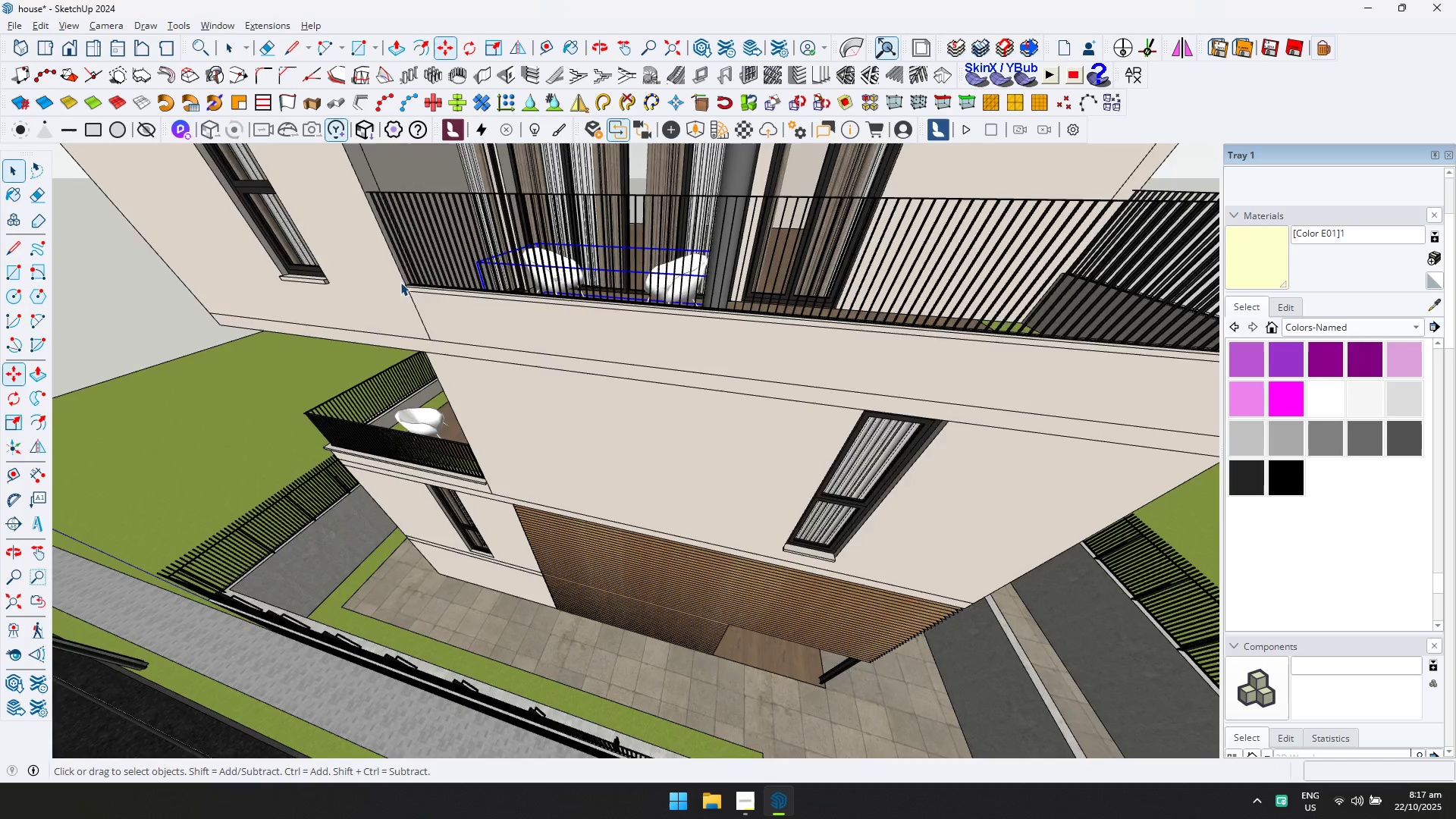 
scroll: coordinate [652, 334], scroll_direction: down, amount: 6.0
 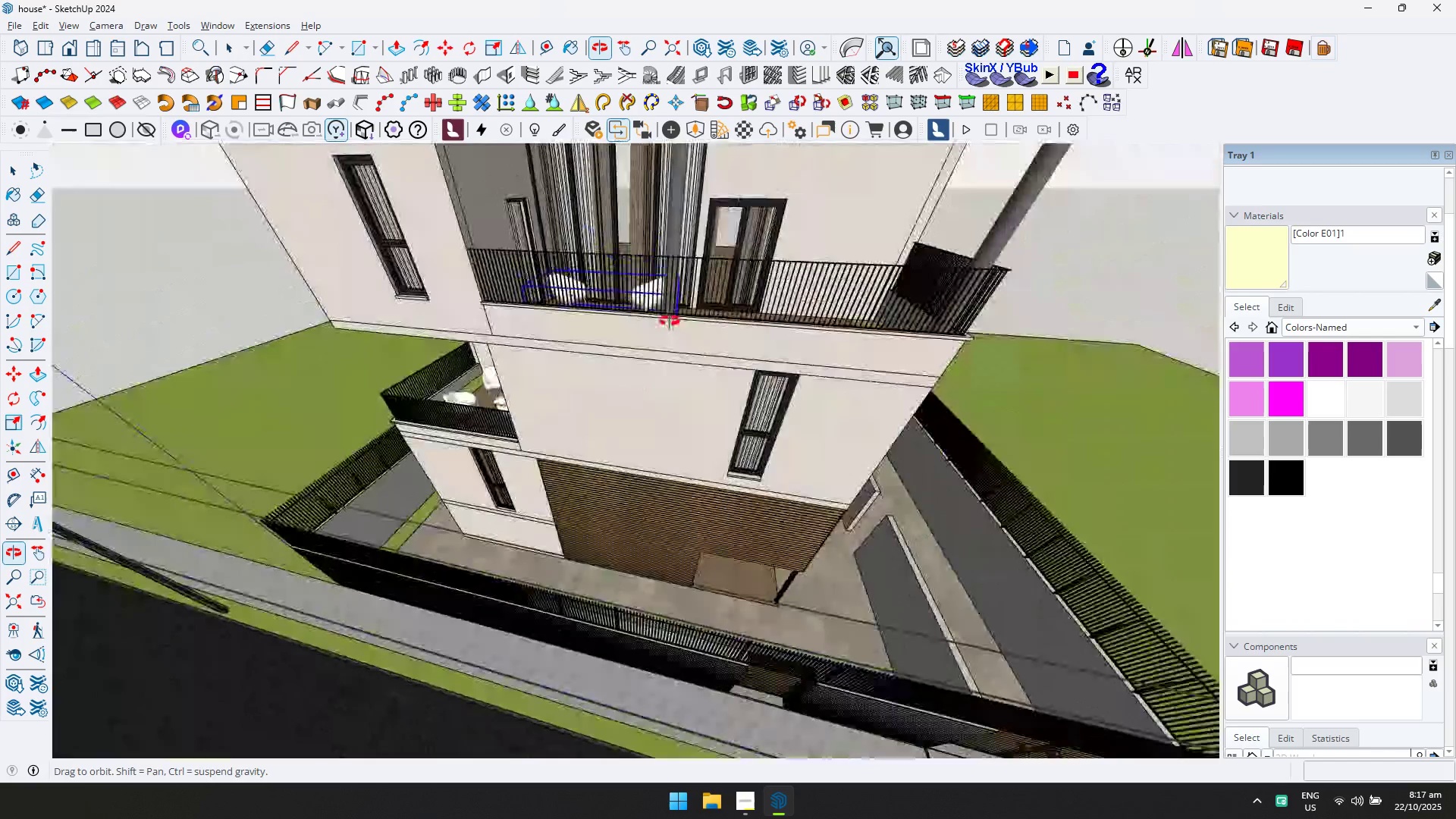 
key(Control+ControlLeft)
 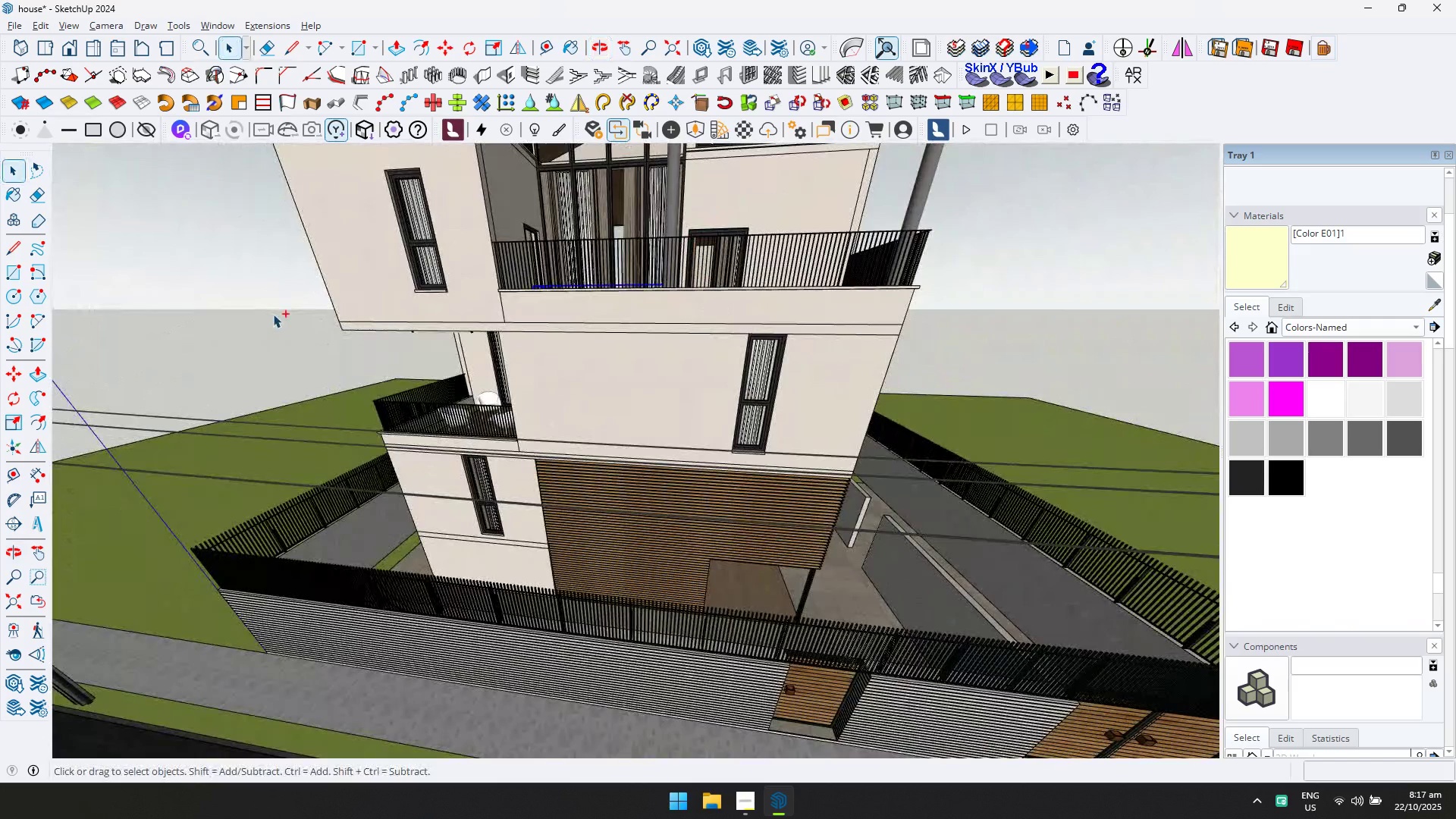 
key(Control+S)
 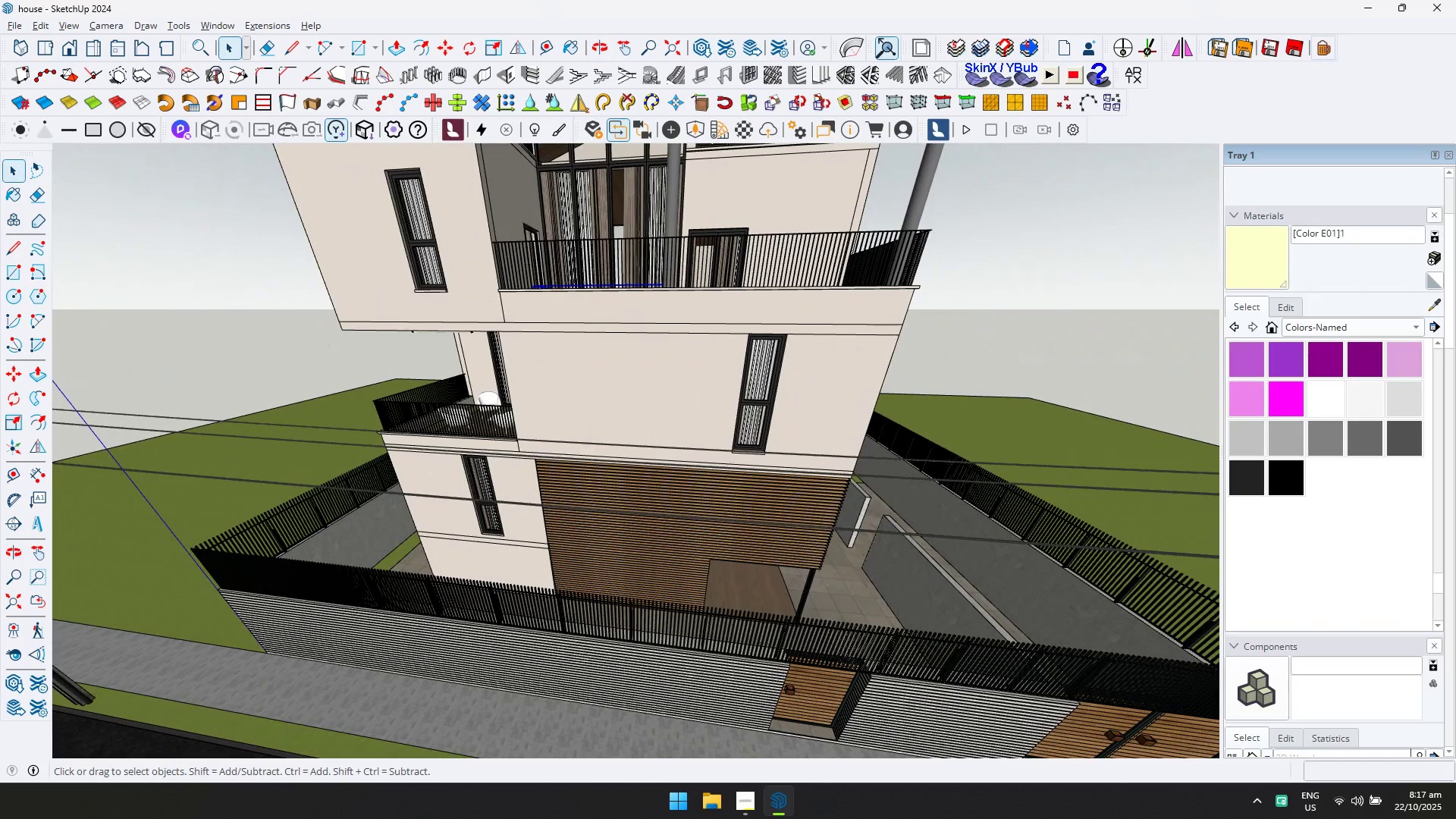 
key(Alt+AltLeft)
 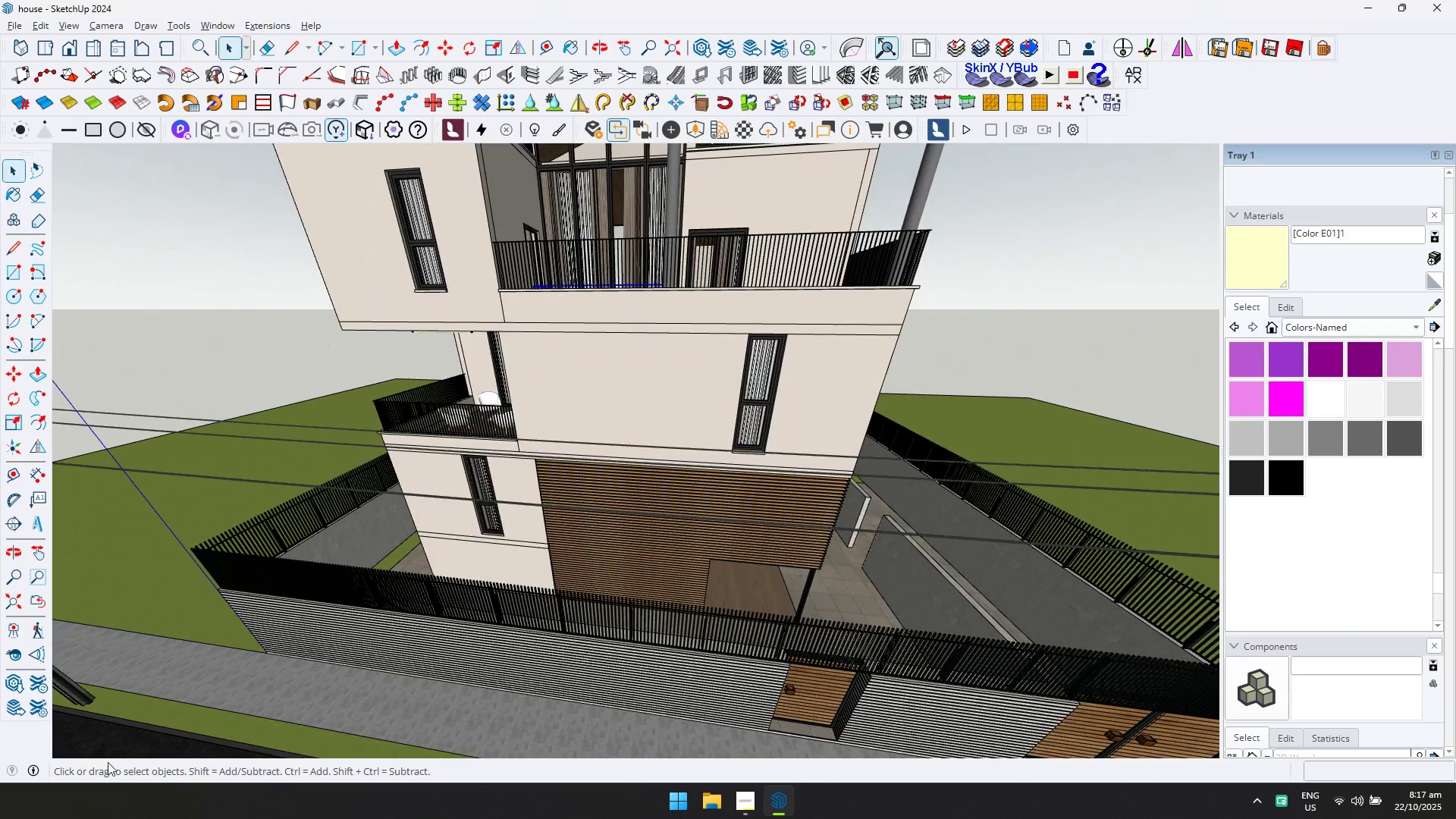 
key(Alt+Tab)